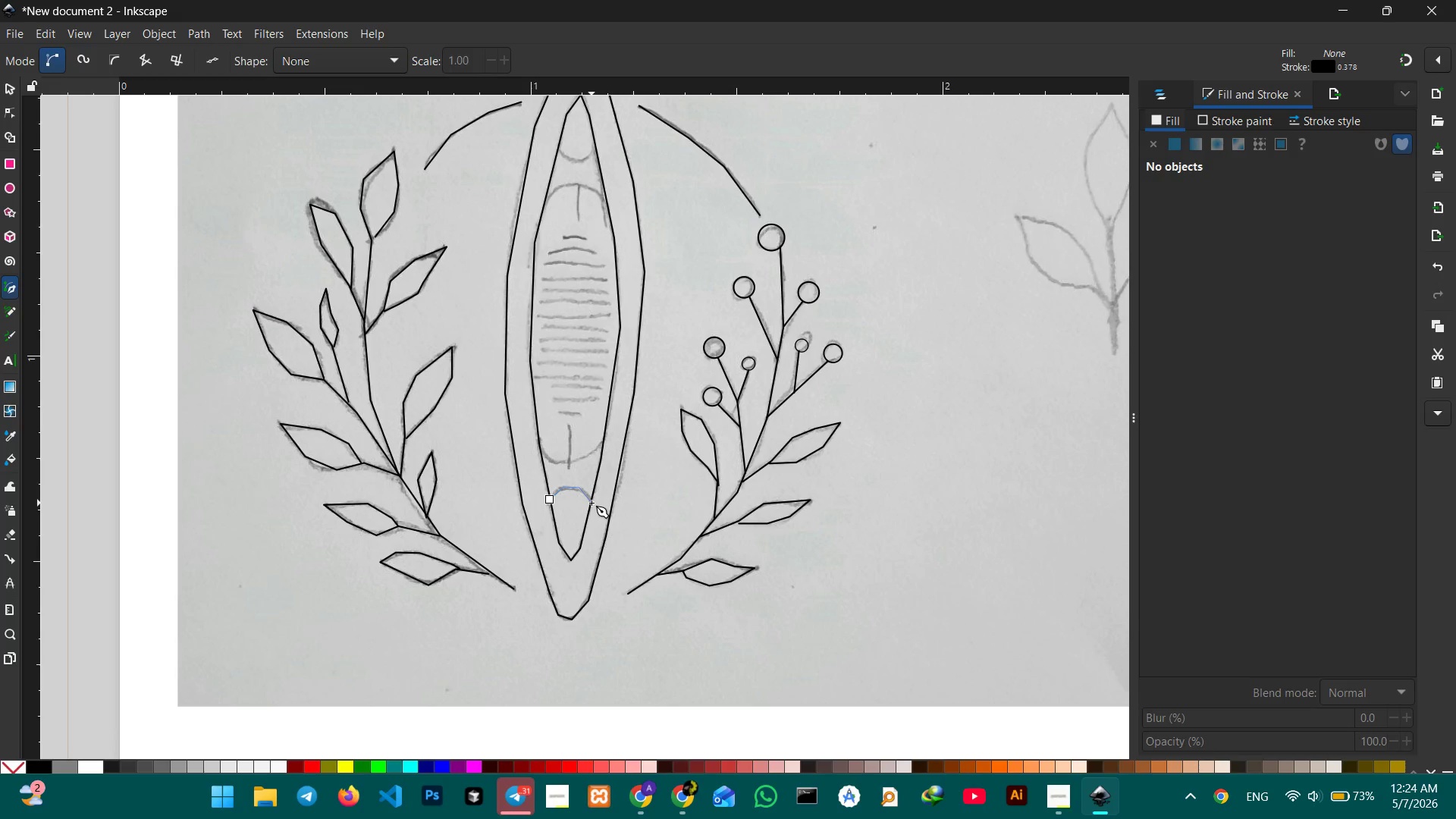 
key(Enter)
 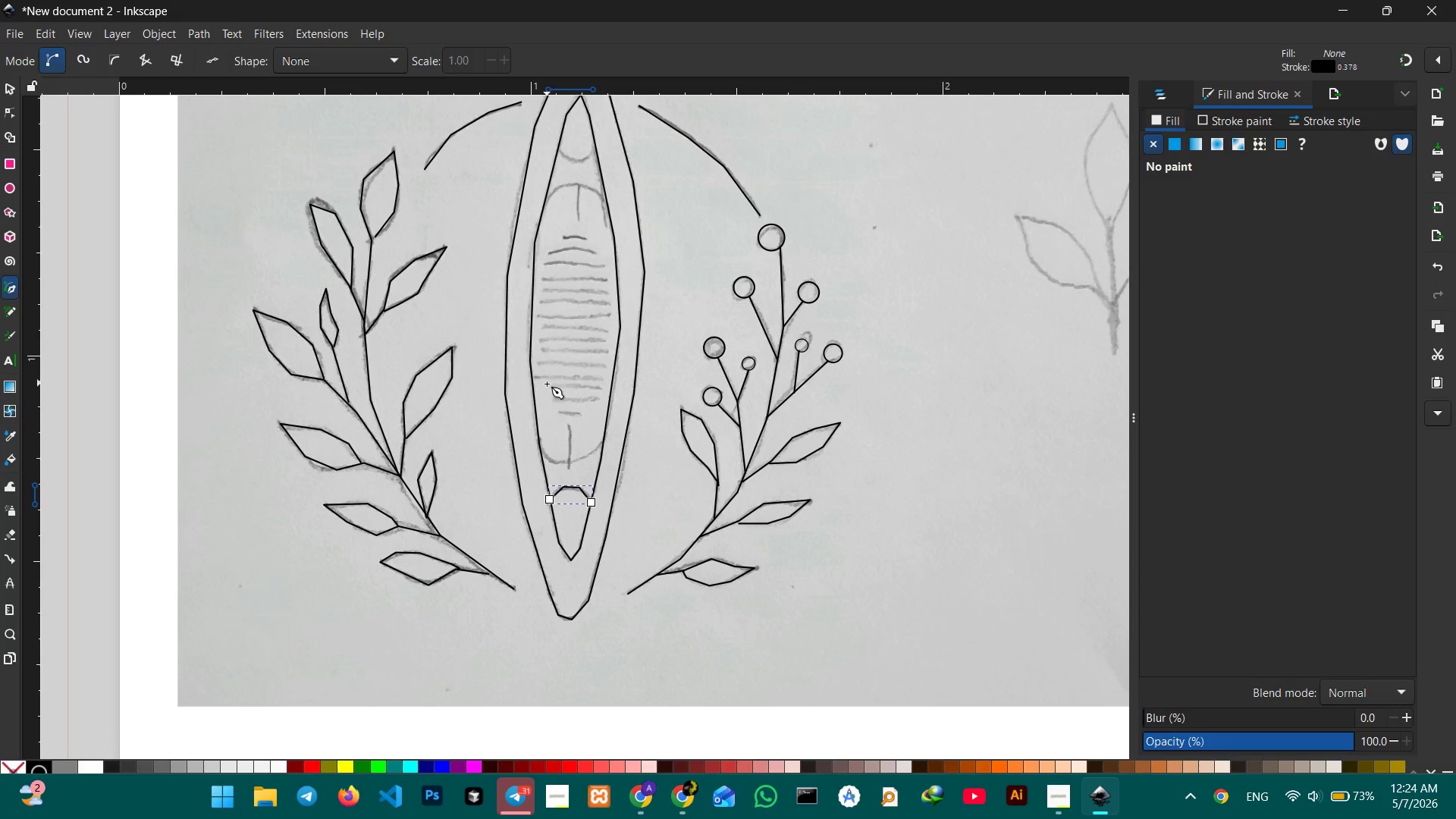 
scroll: coordinate [545, 381], scroll_direction: up, amount: 3.0
 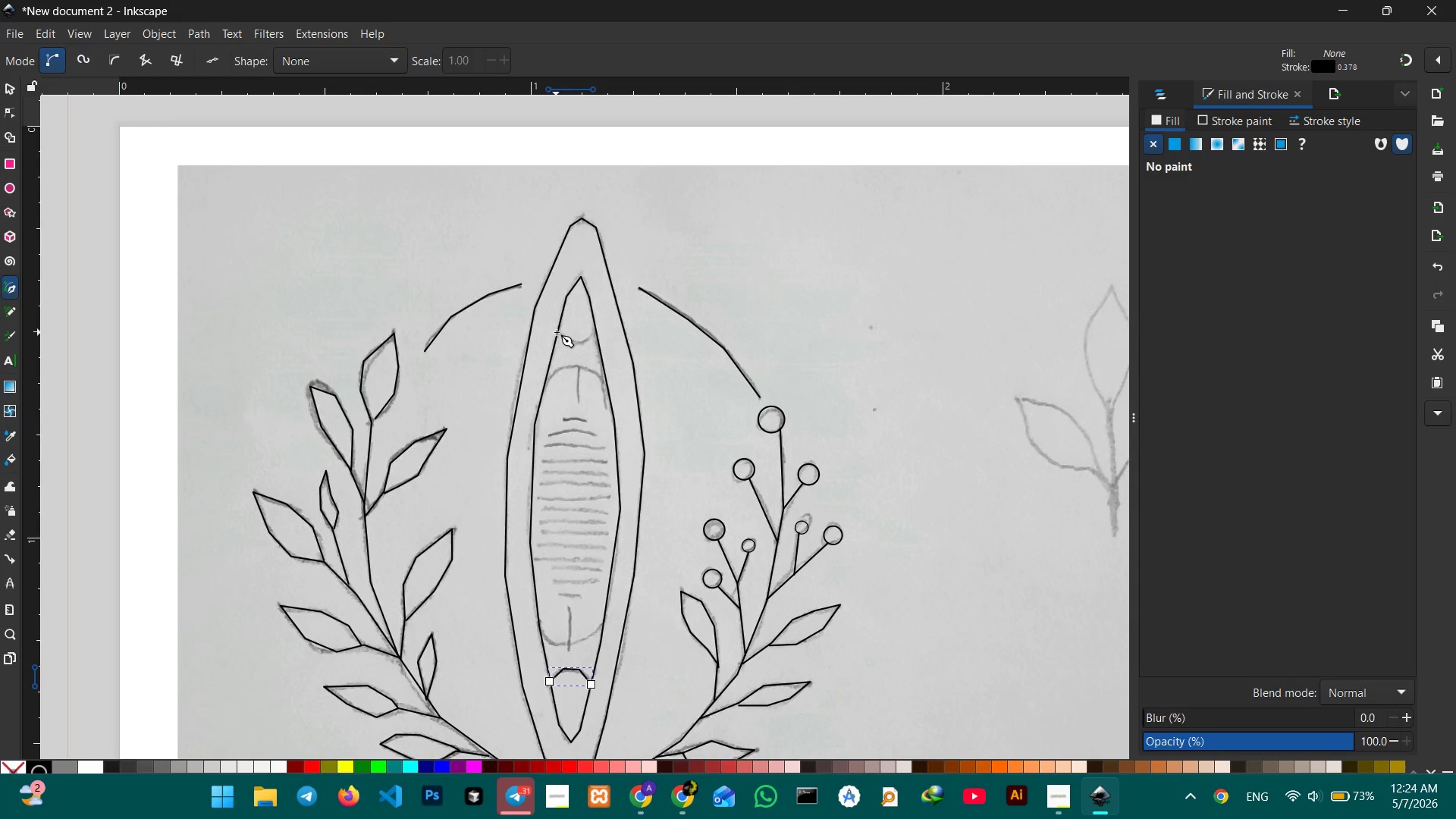 
left_click([557, 332])
 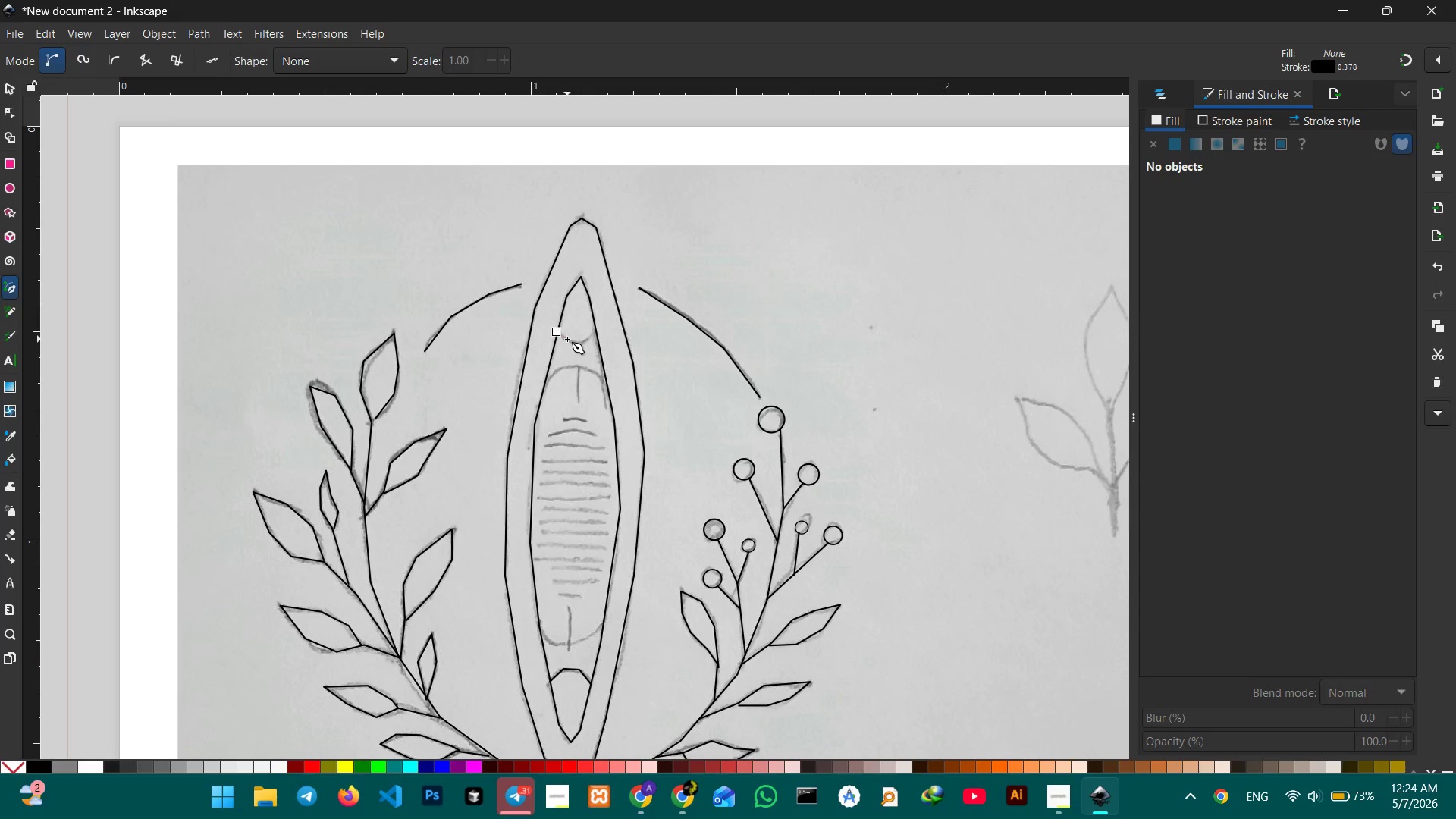 
left_click([567, 339])
 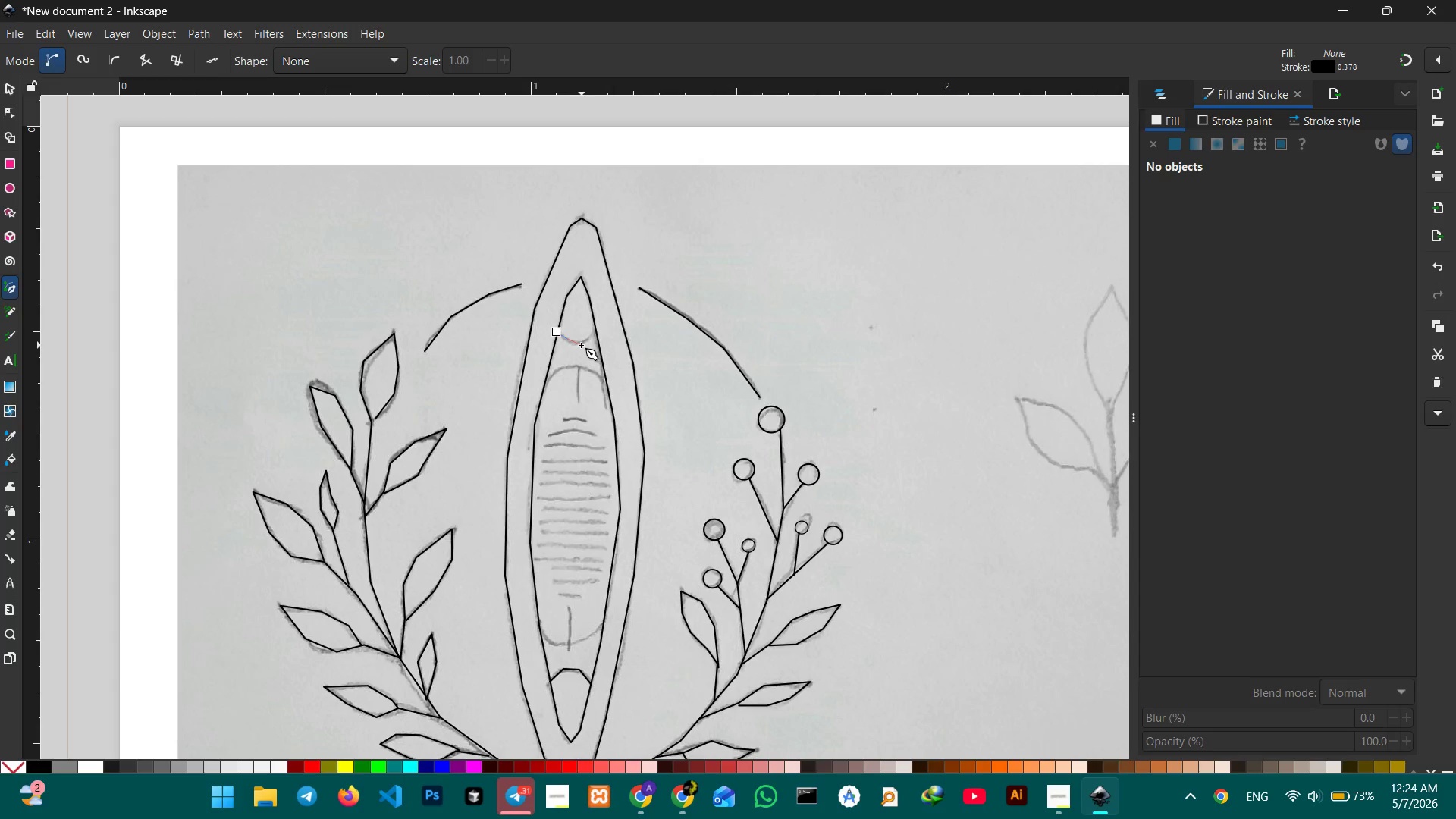 
left_click([580, 345])
 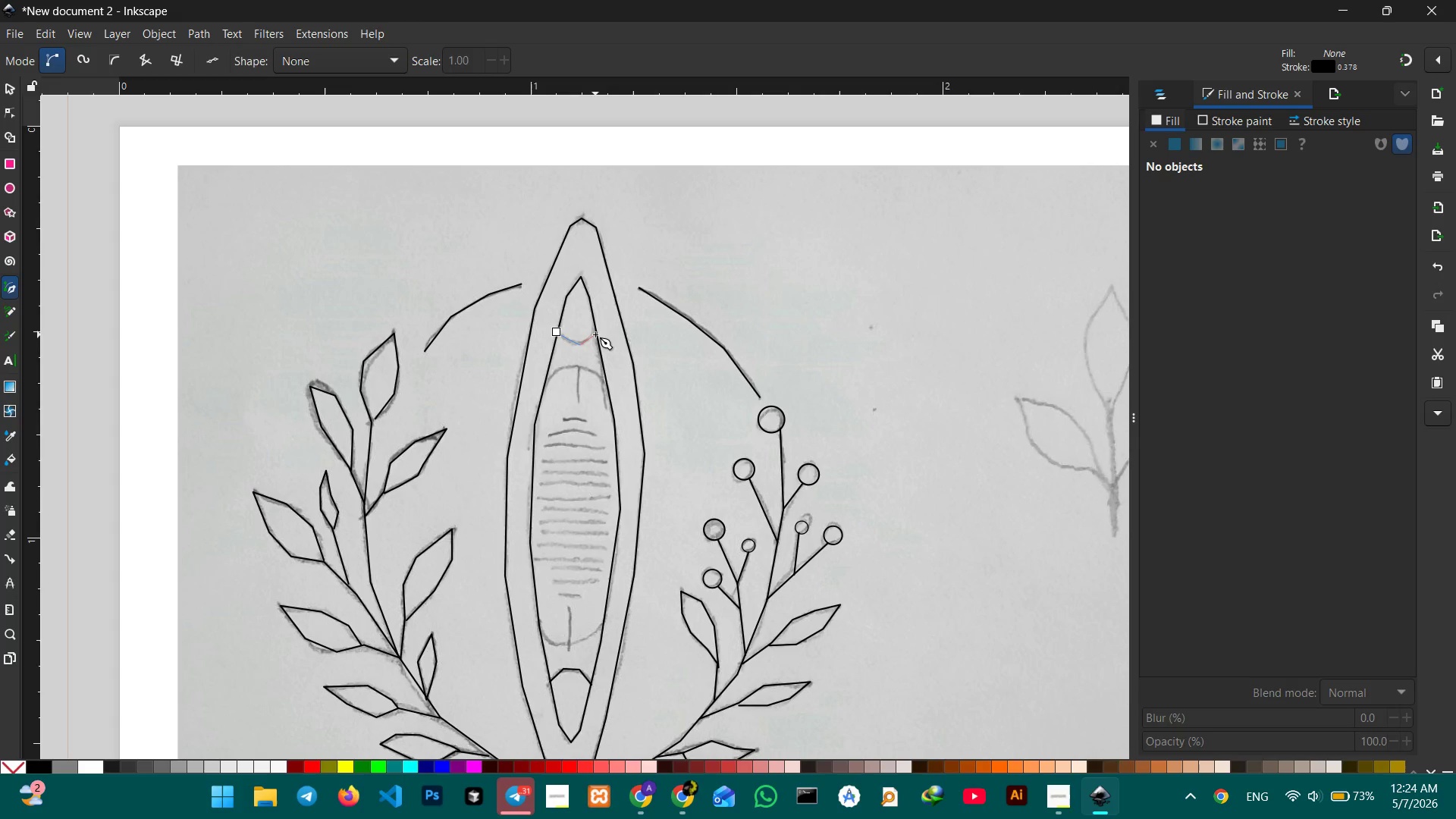 
wait(5.25)
 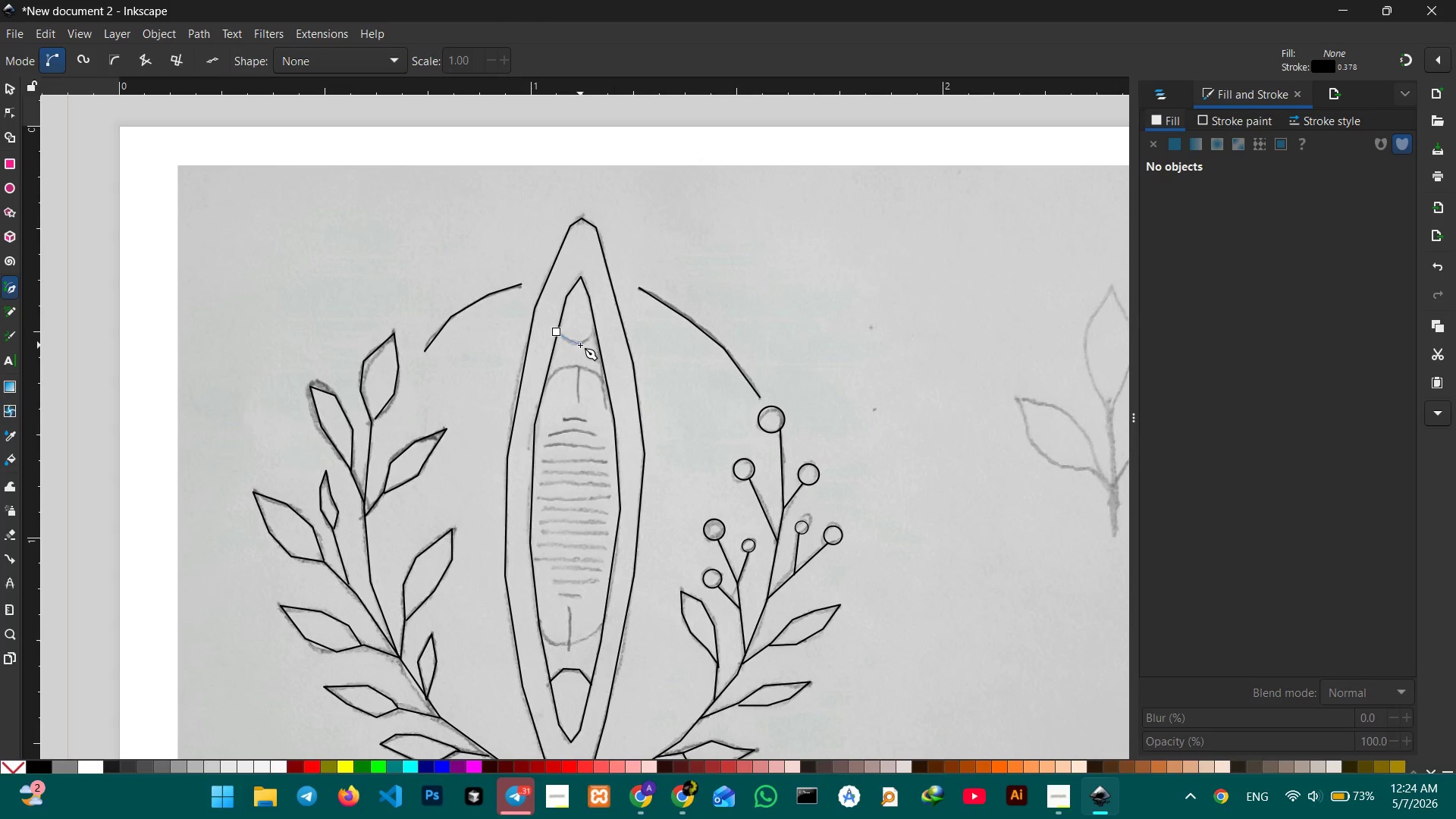 
left_click([597, 334])
 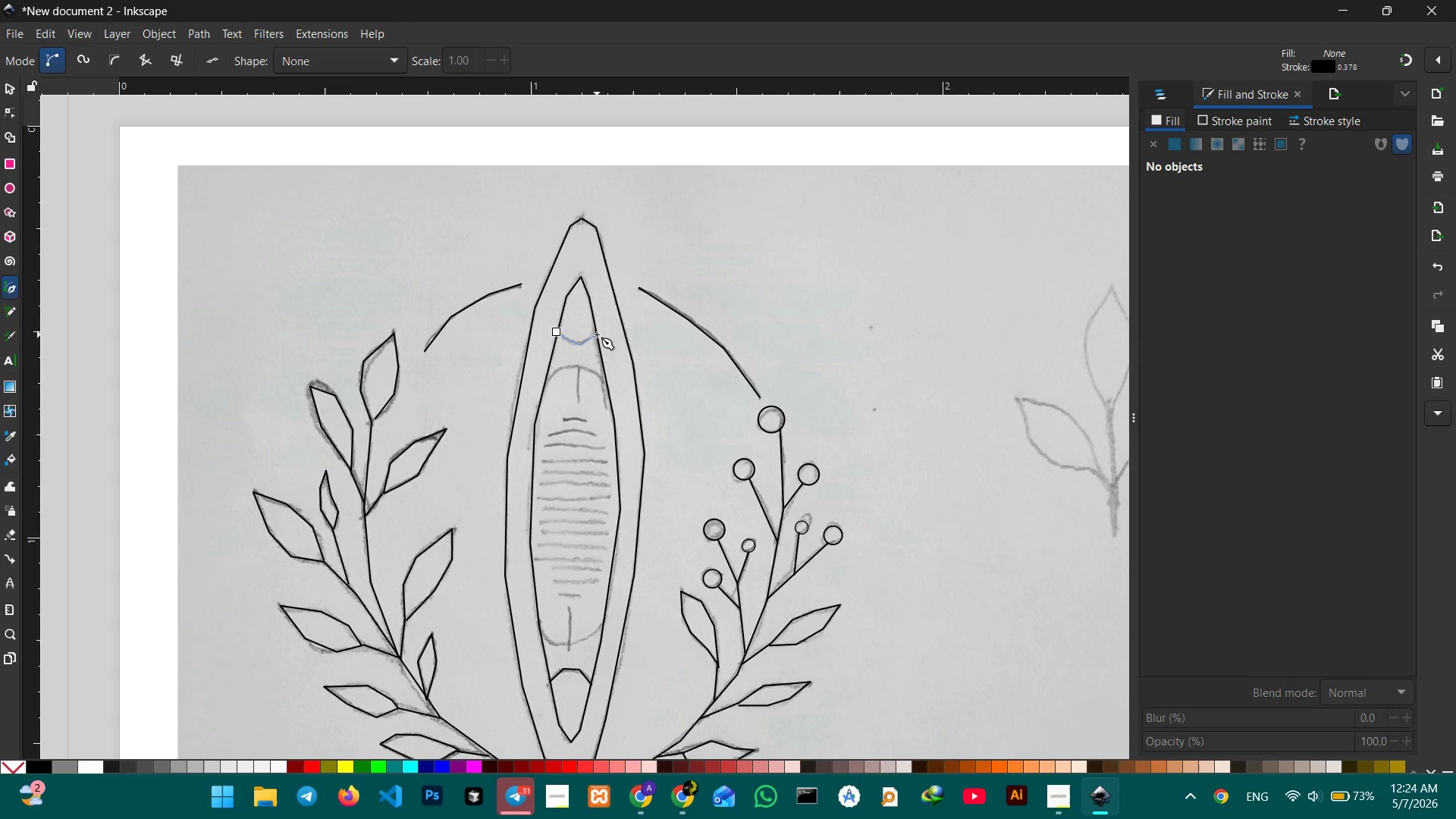 
key(Enter)
 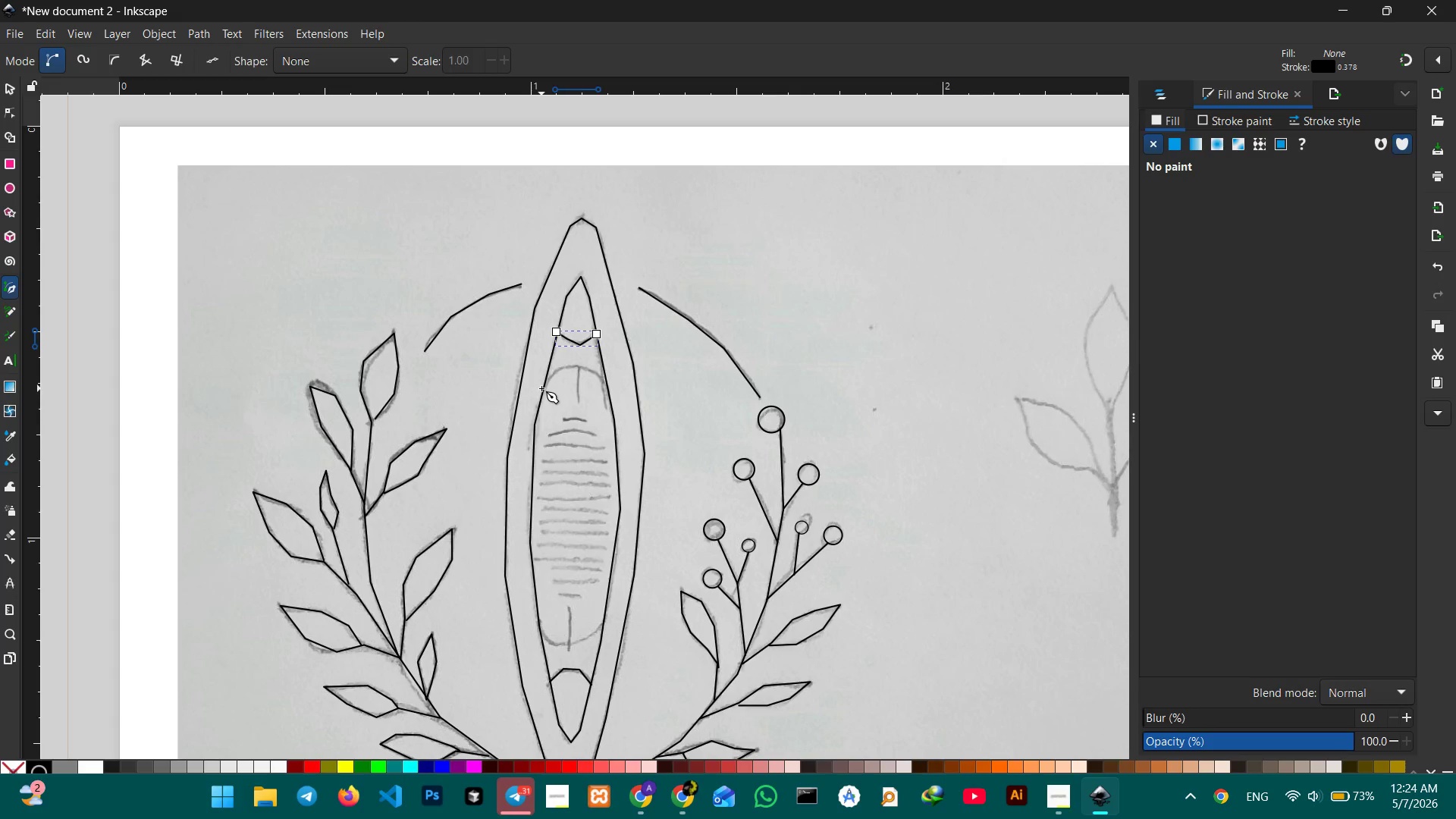 
left_click([542, 390])
 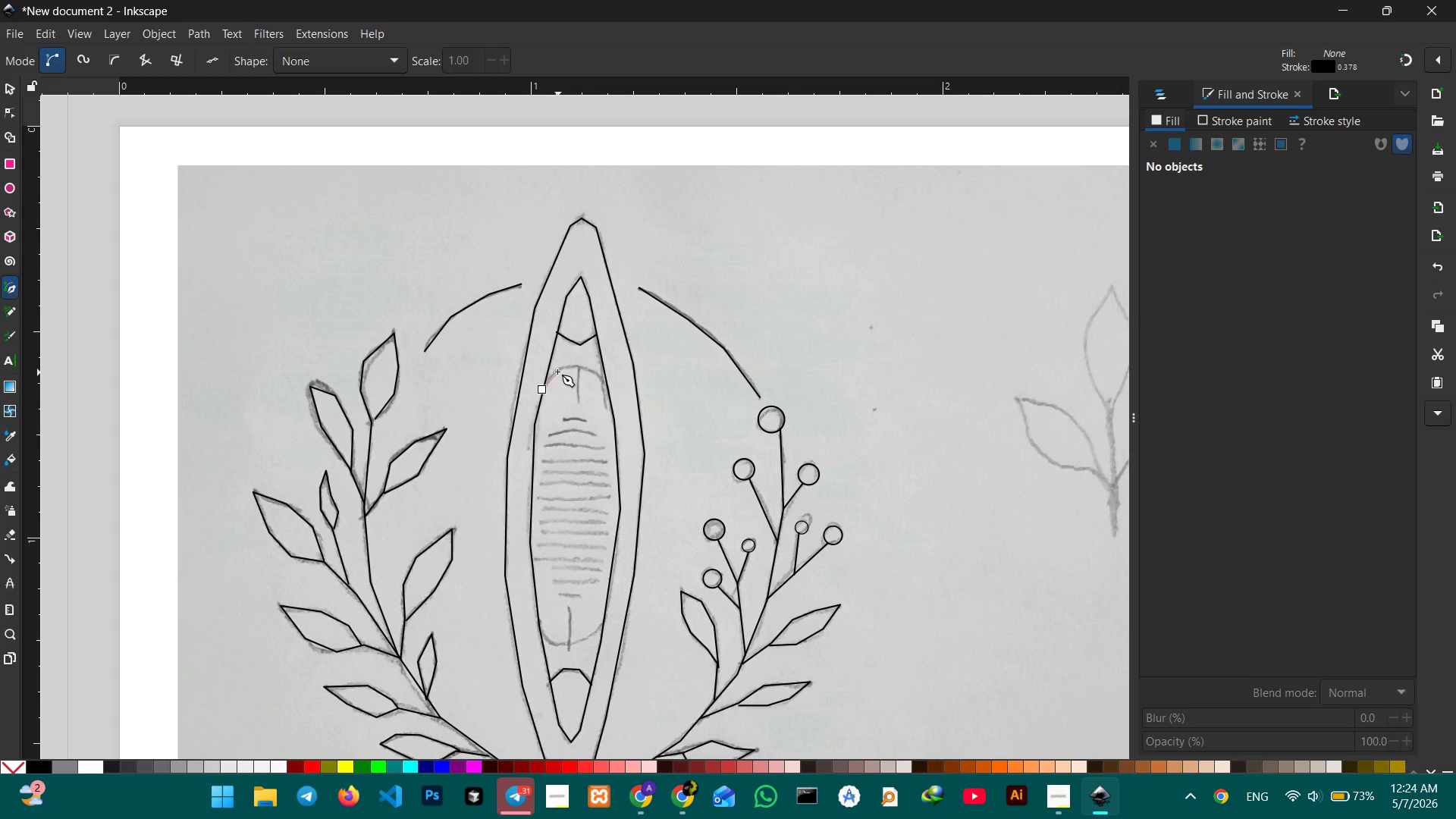 
left_click([557, 372])
 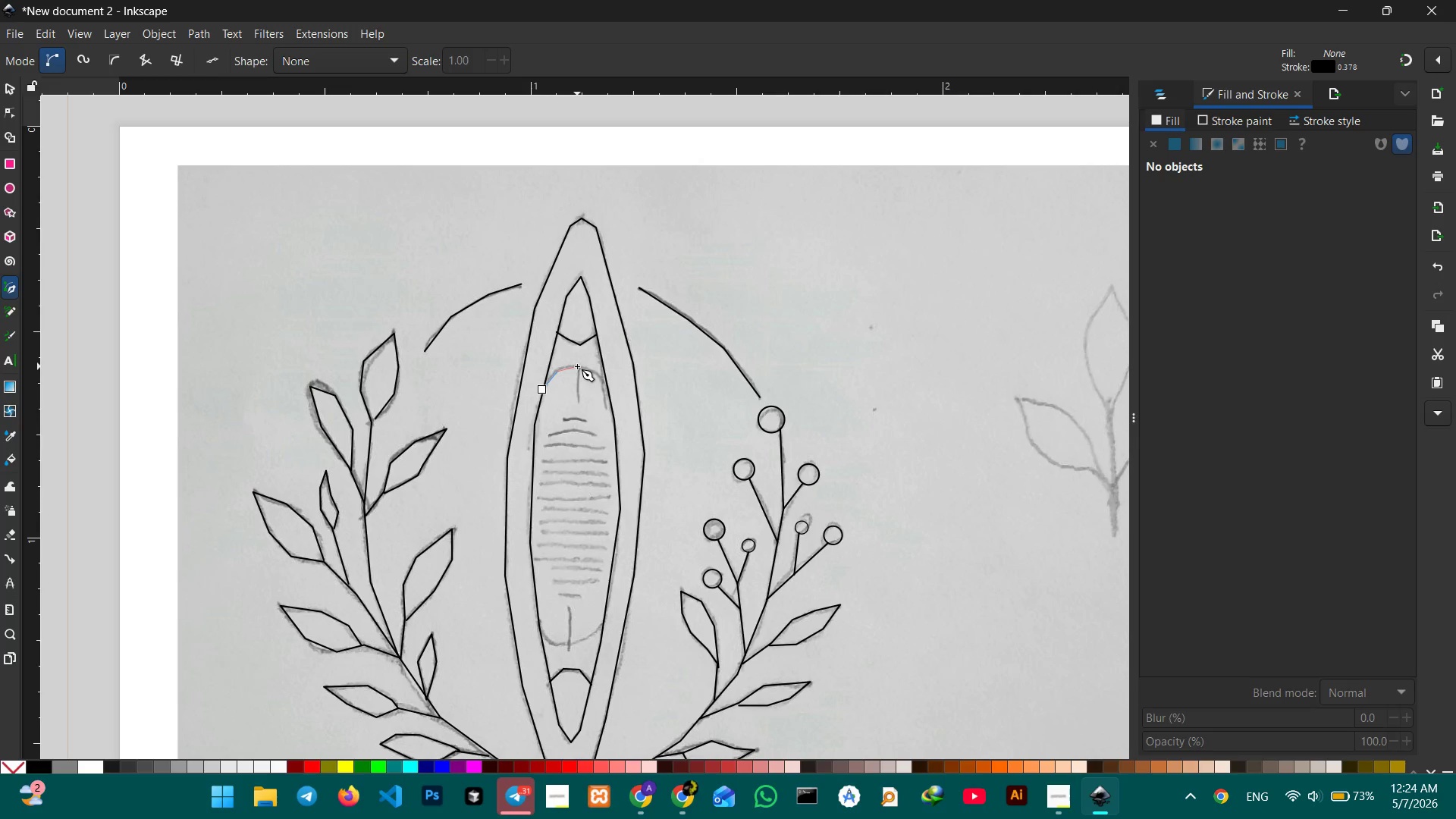 
left_click([577, 366])
 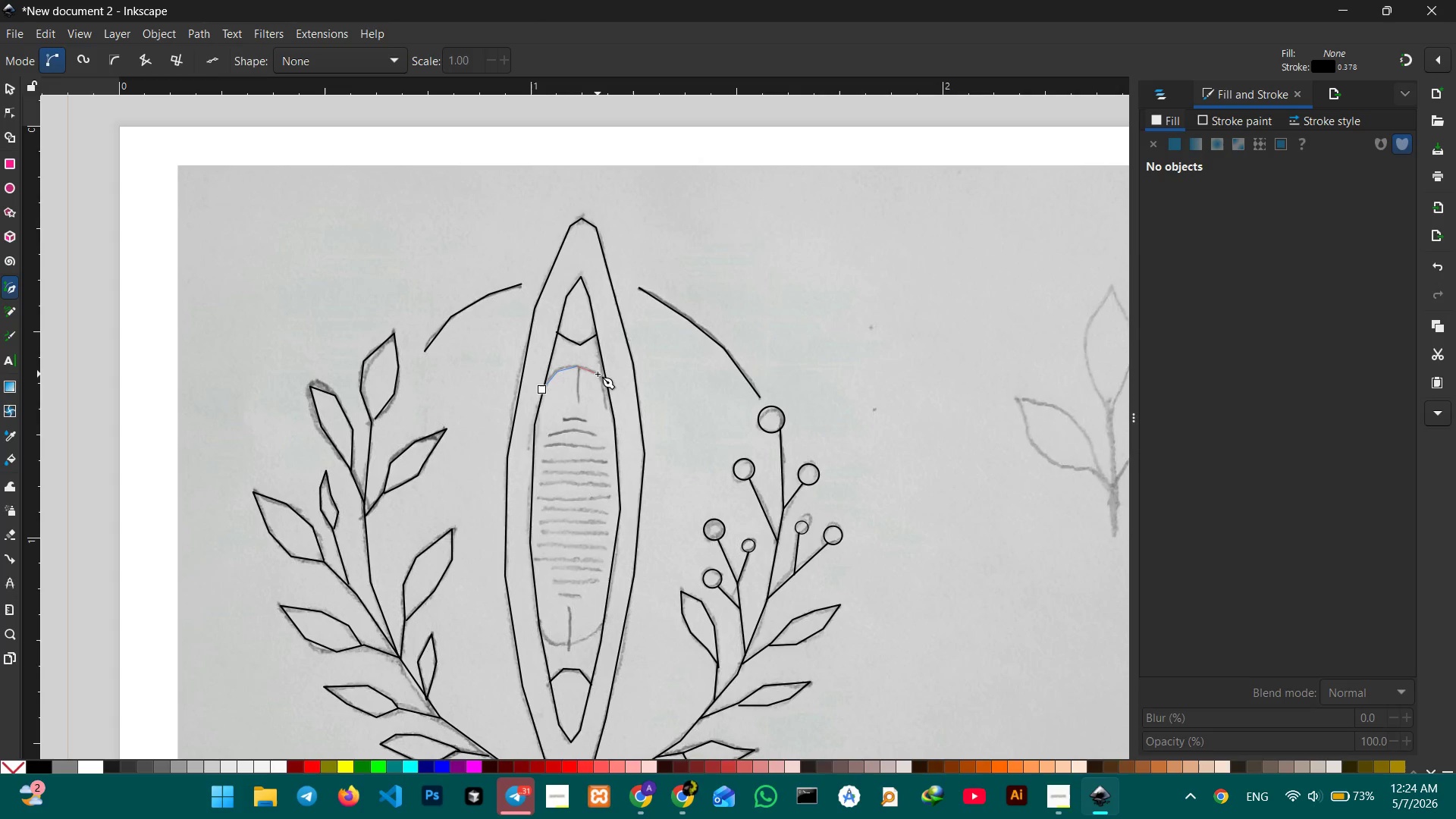 
left_click([598, 375])
 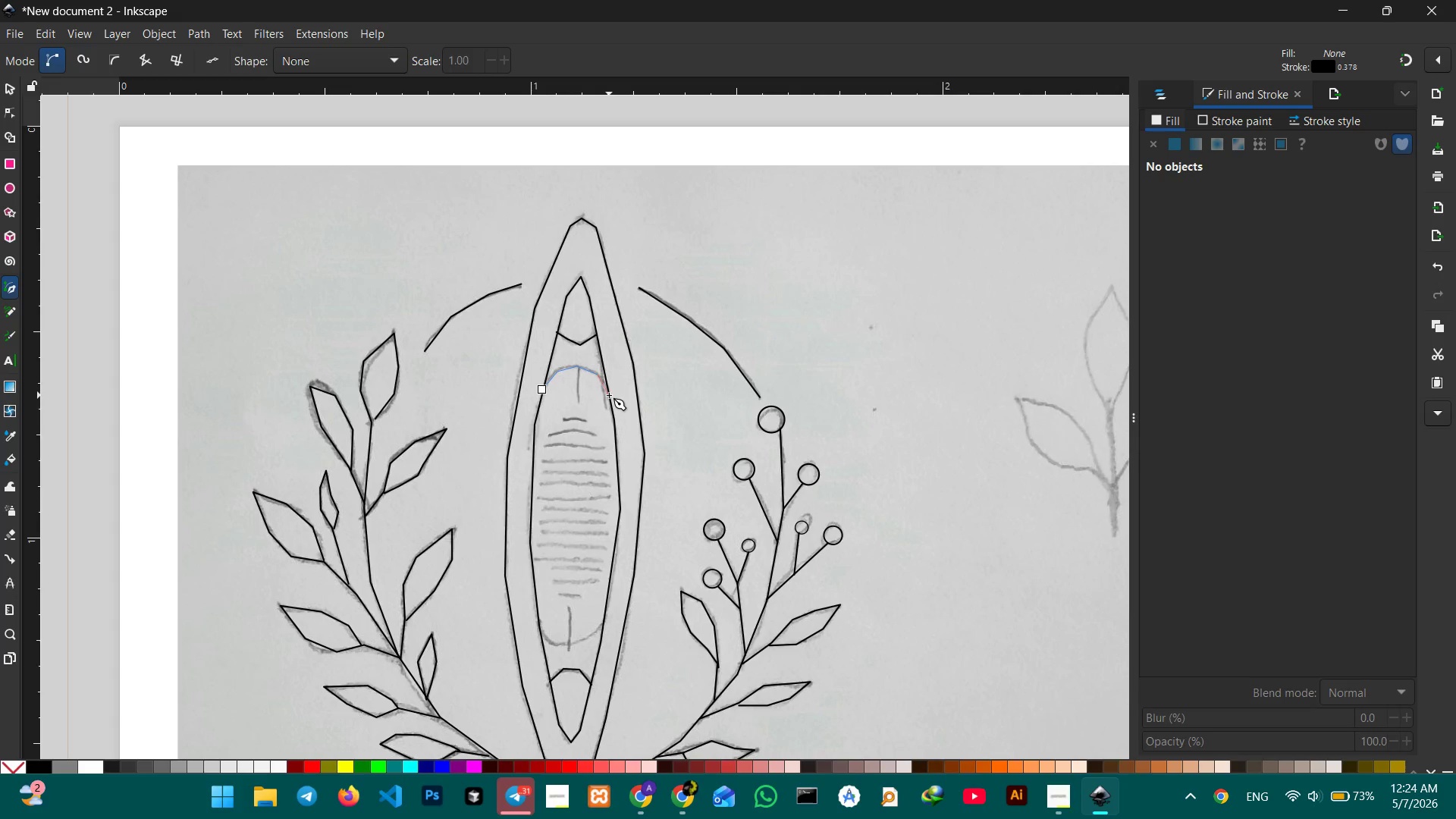 
left_click([609, 395])
 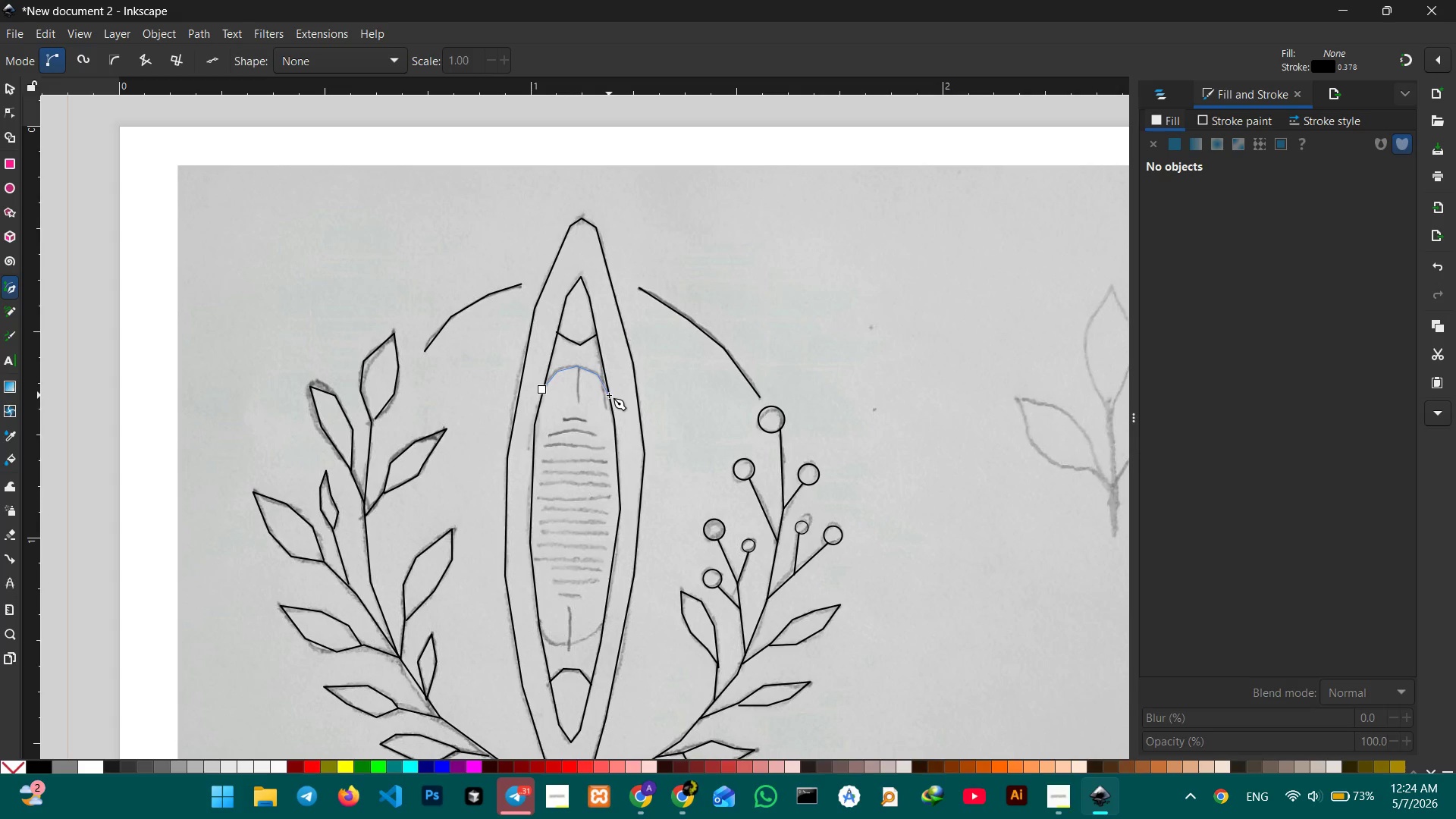 
key(Enter)
 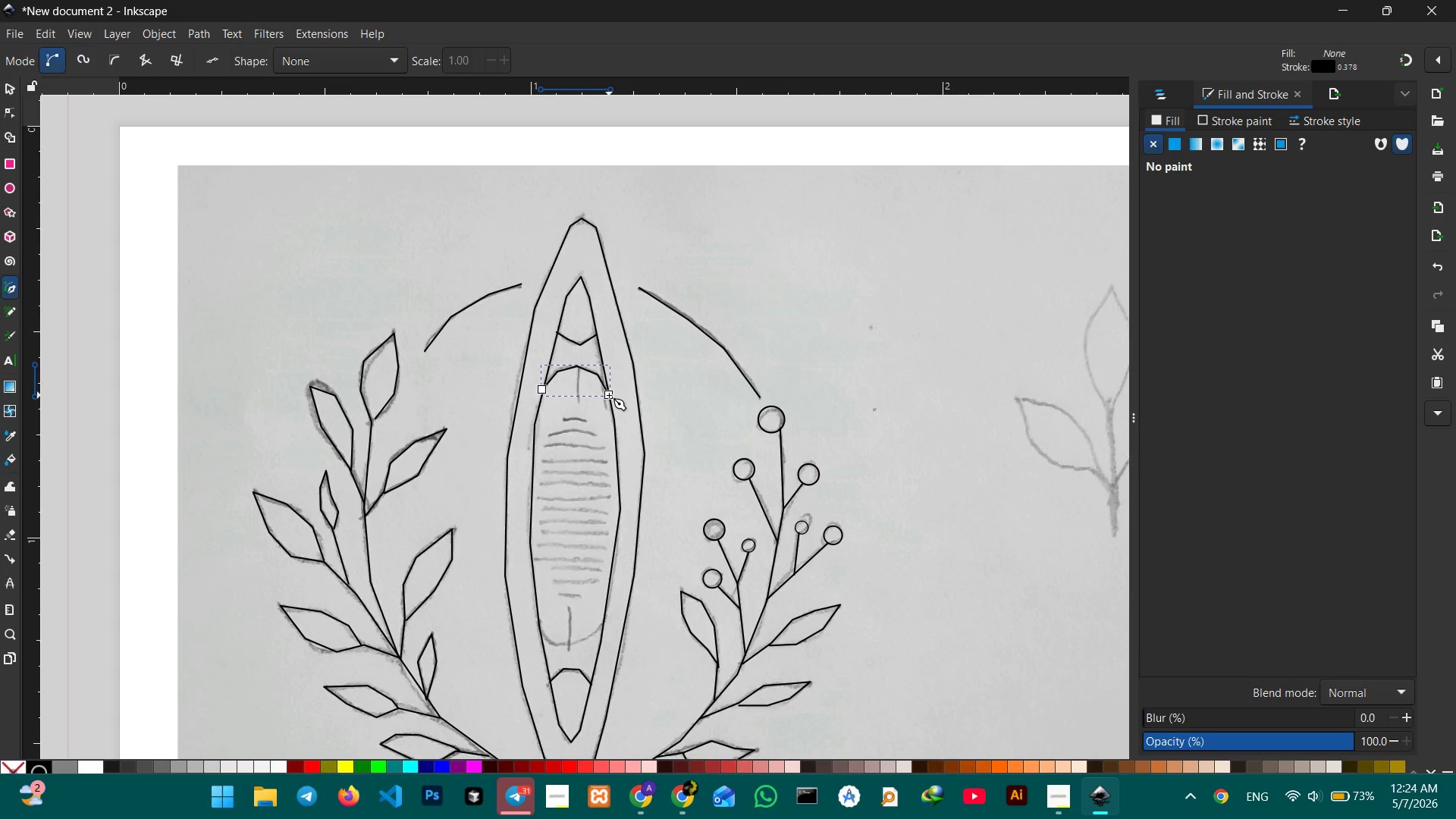 
scroll: coordinate [609, 395], scroll_direction: none, amount: 0.0
 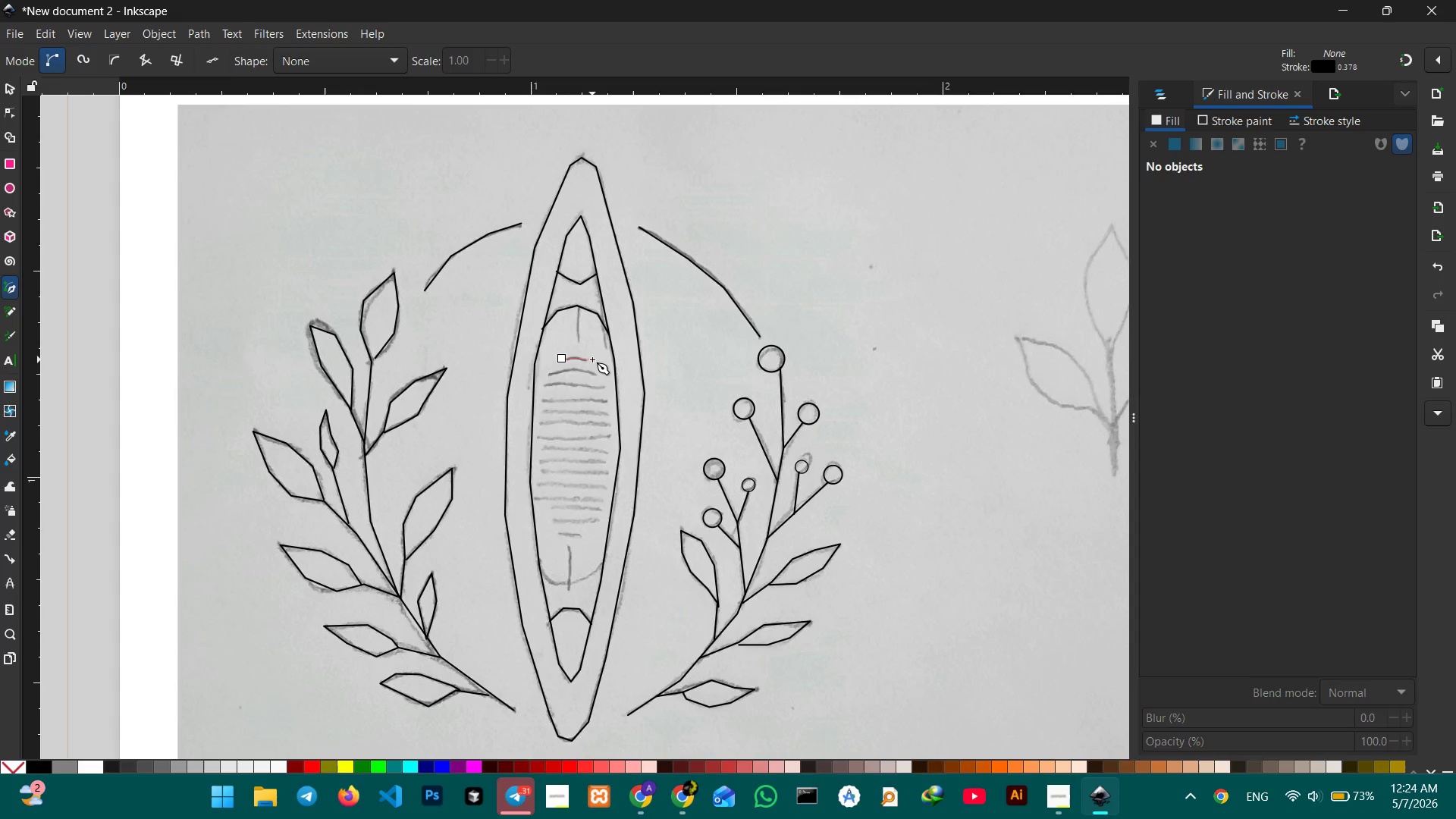 
left_click([588, 359])
 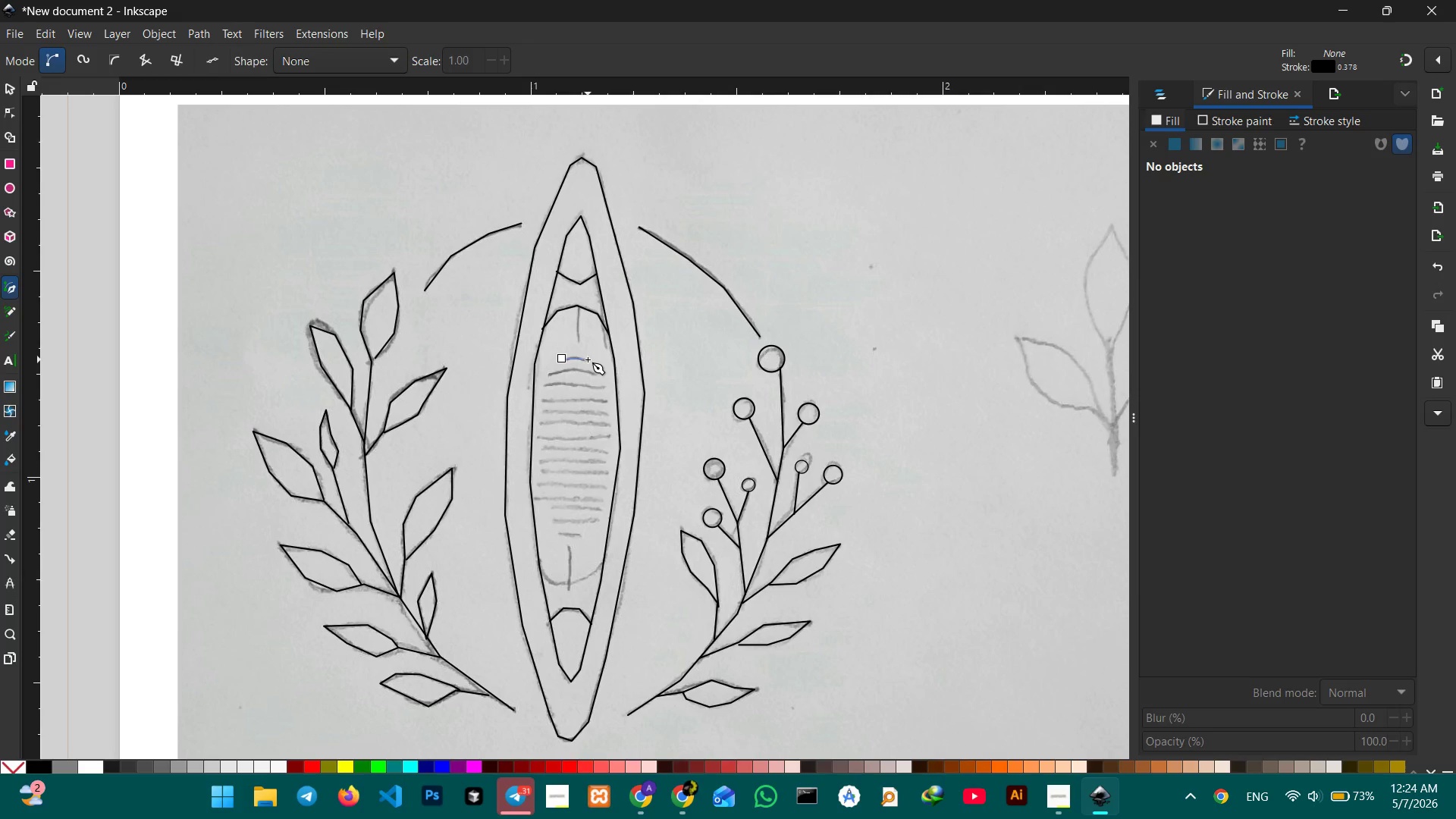 
key(Enter)
 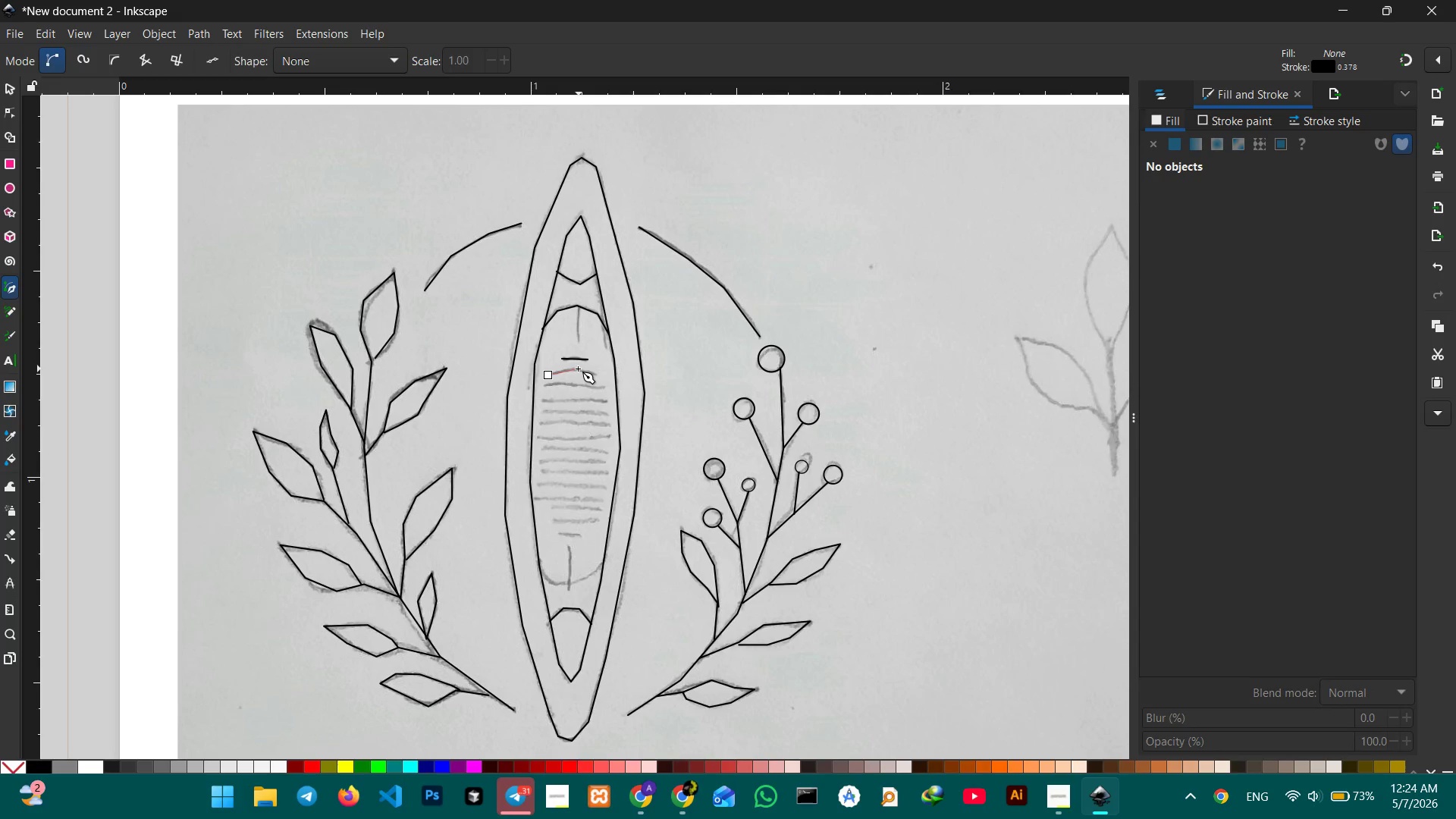 
left_click([598, 375])
 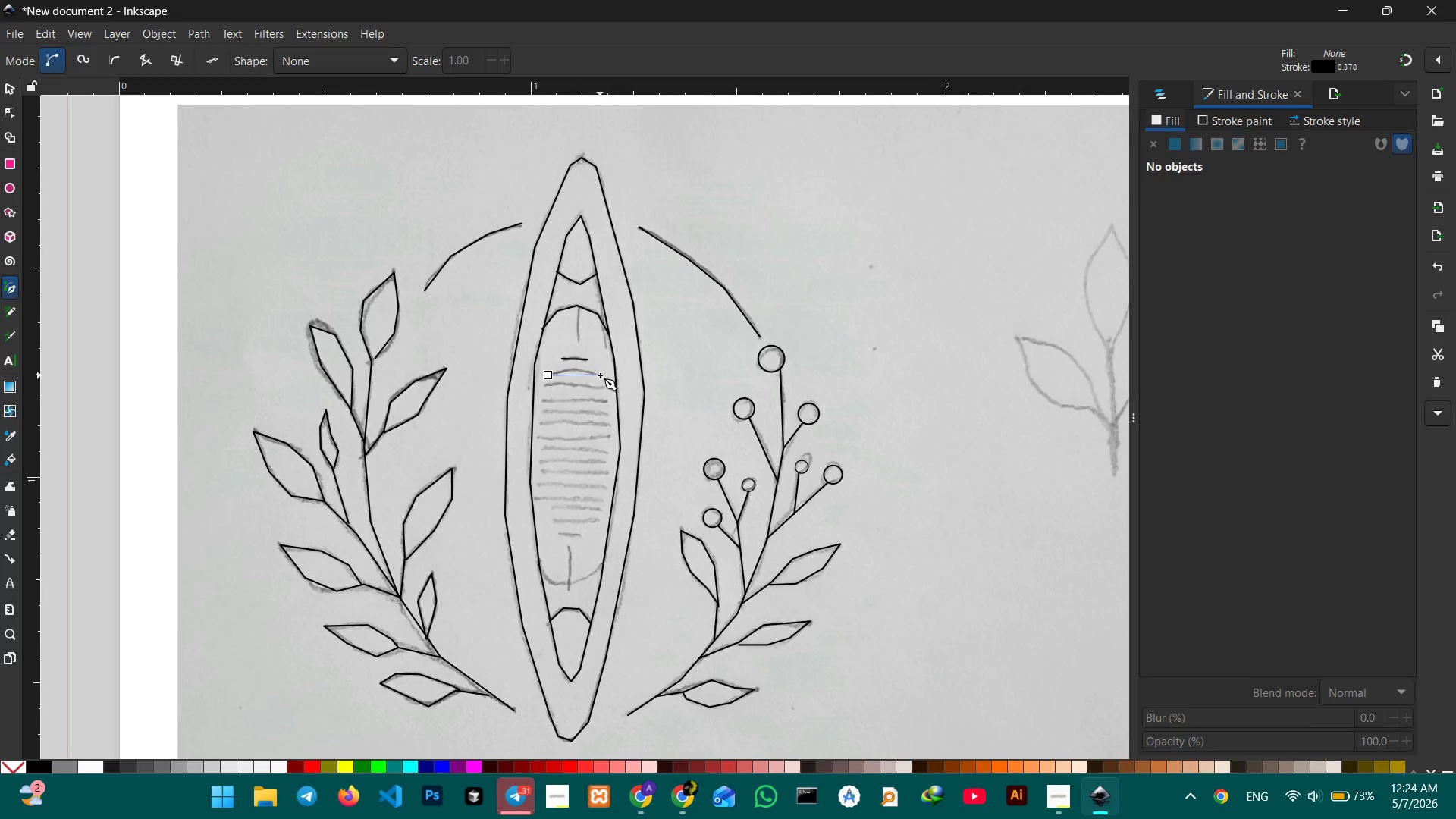 
key(Enter)
 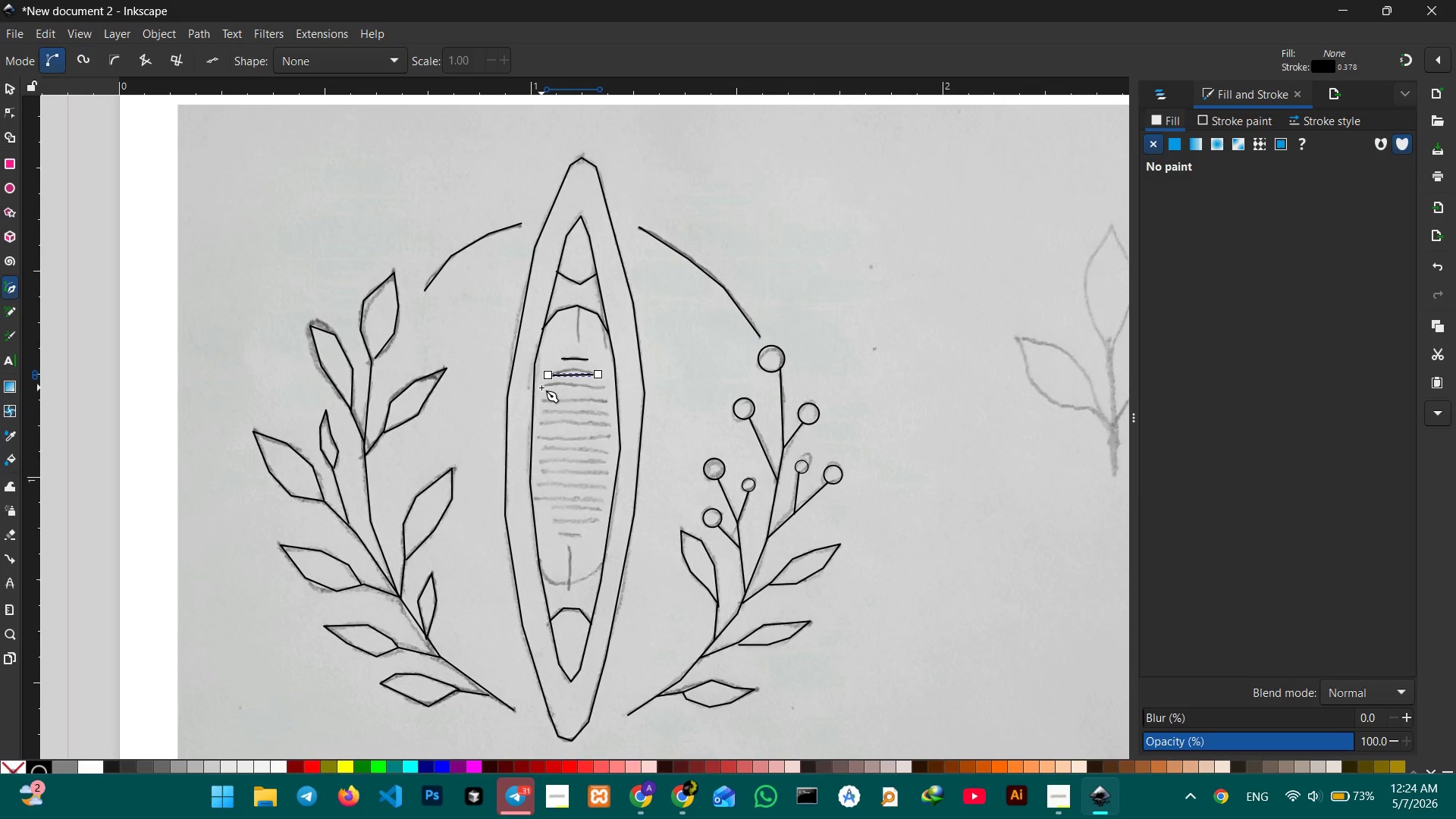 
left_click([541, 388])
 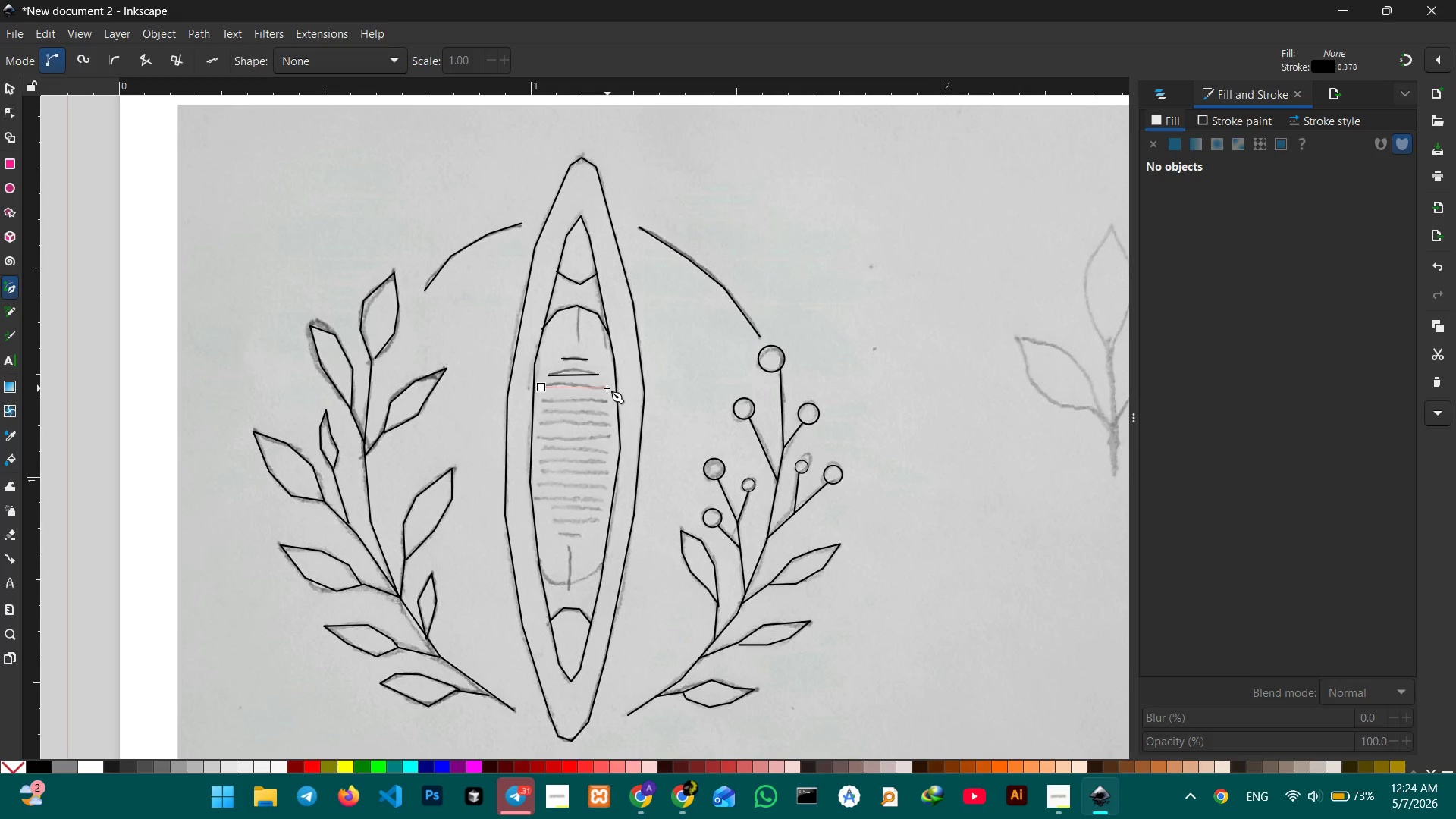 
left_click([604, 388])
 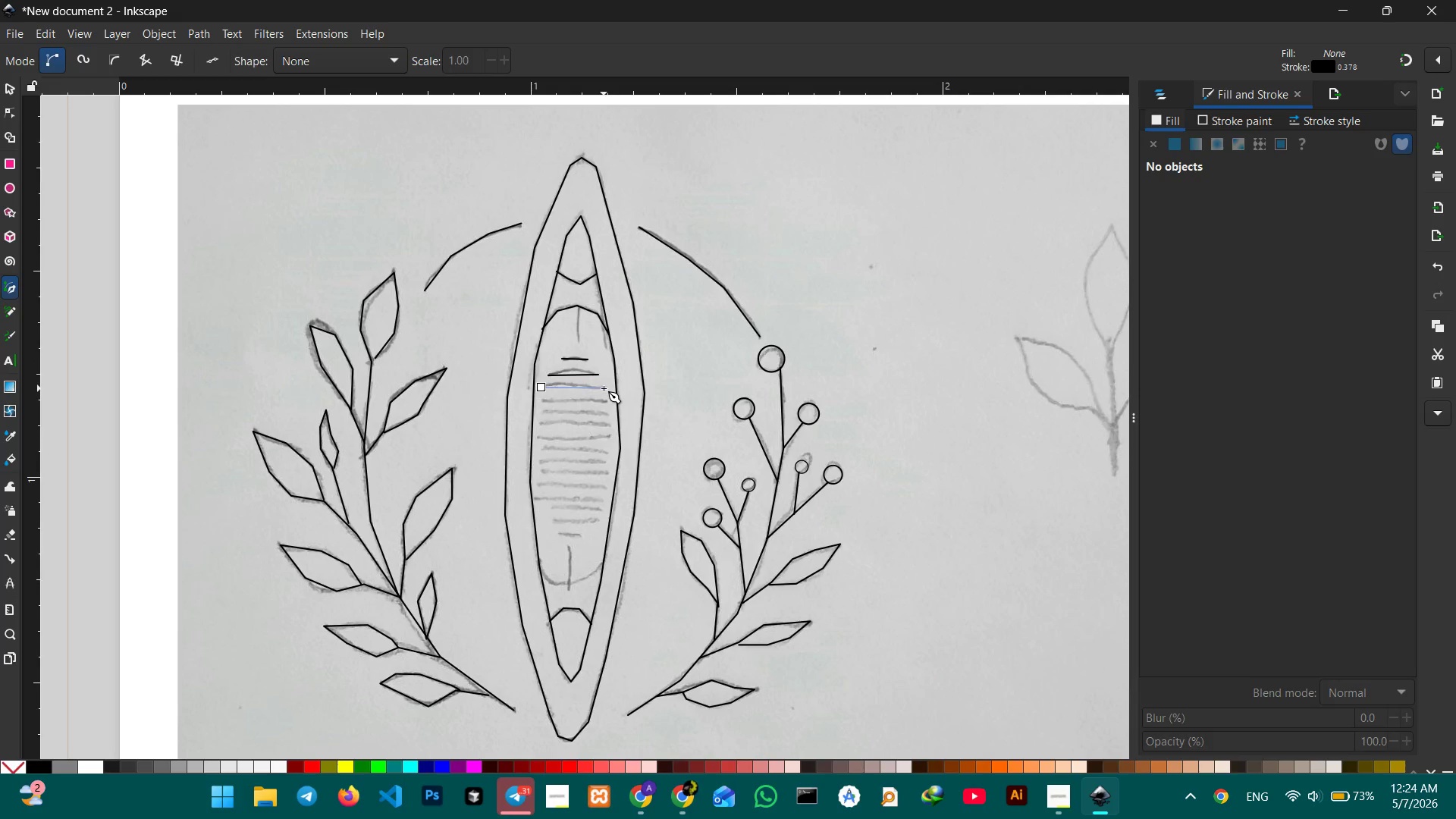 
key(Enter)
 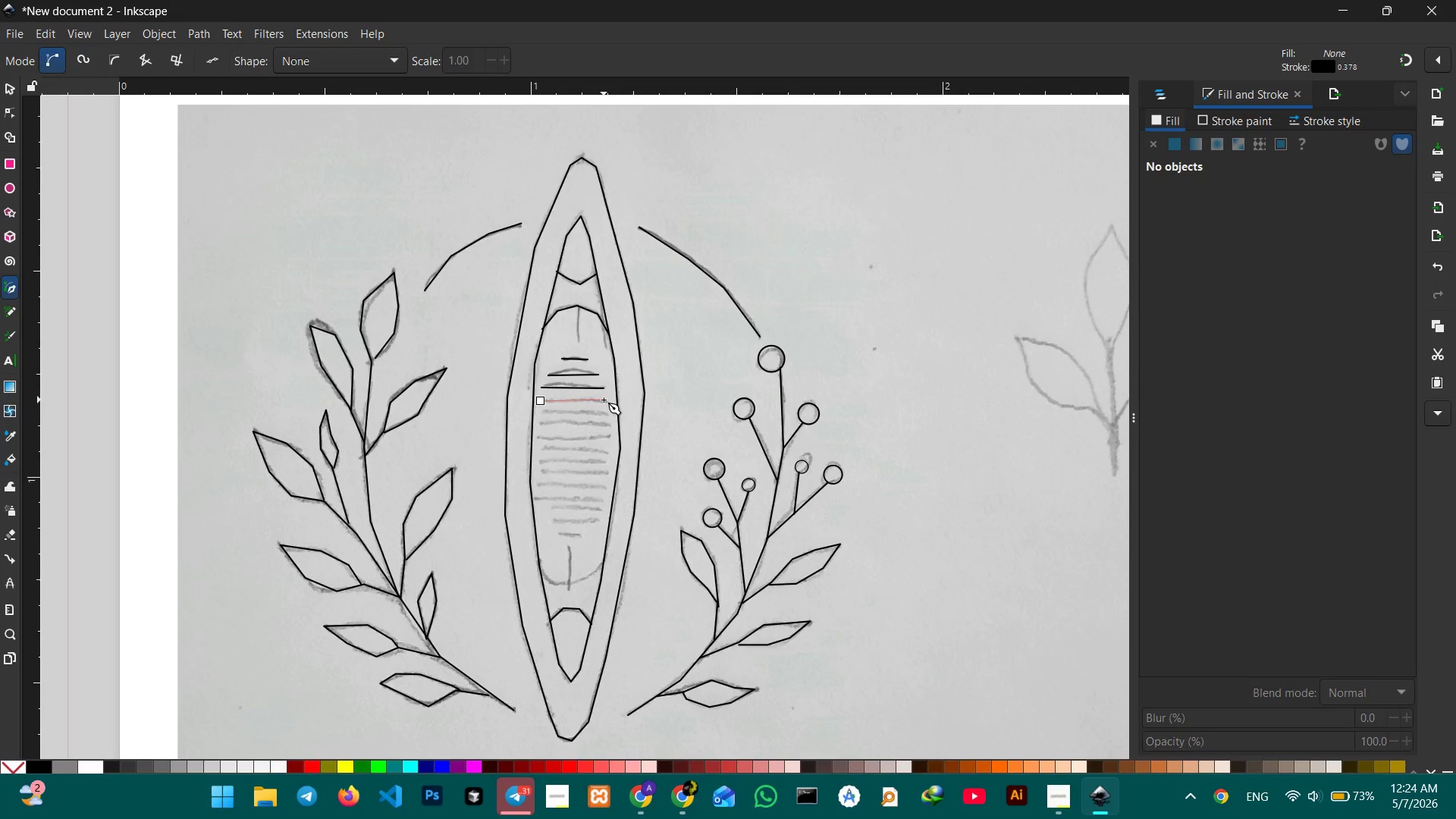 
left_click([607, 403])
 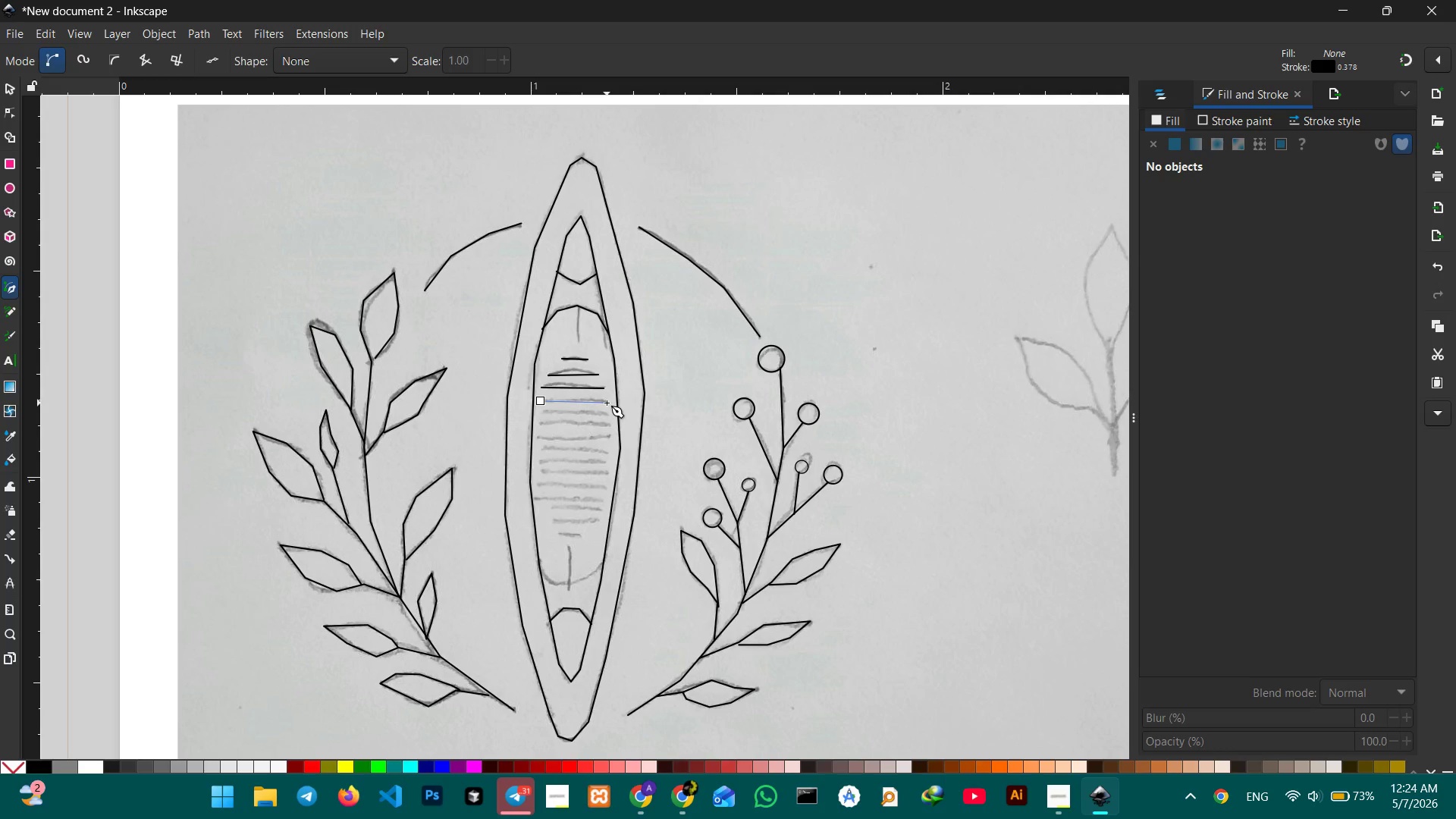 
key(Enter)
 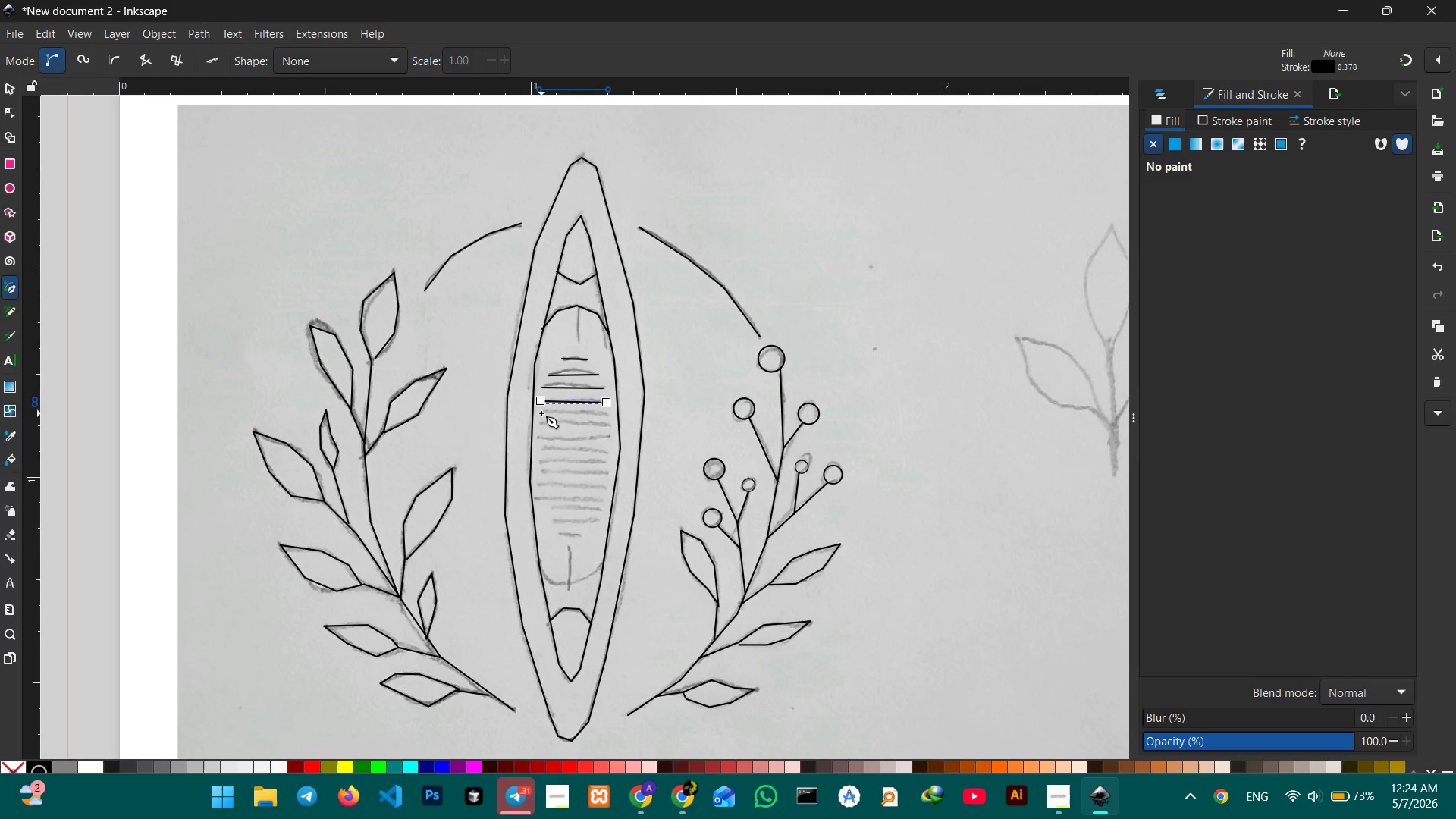 
left_click([541, 413])
 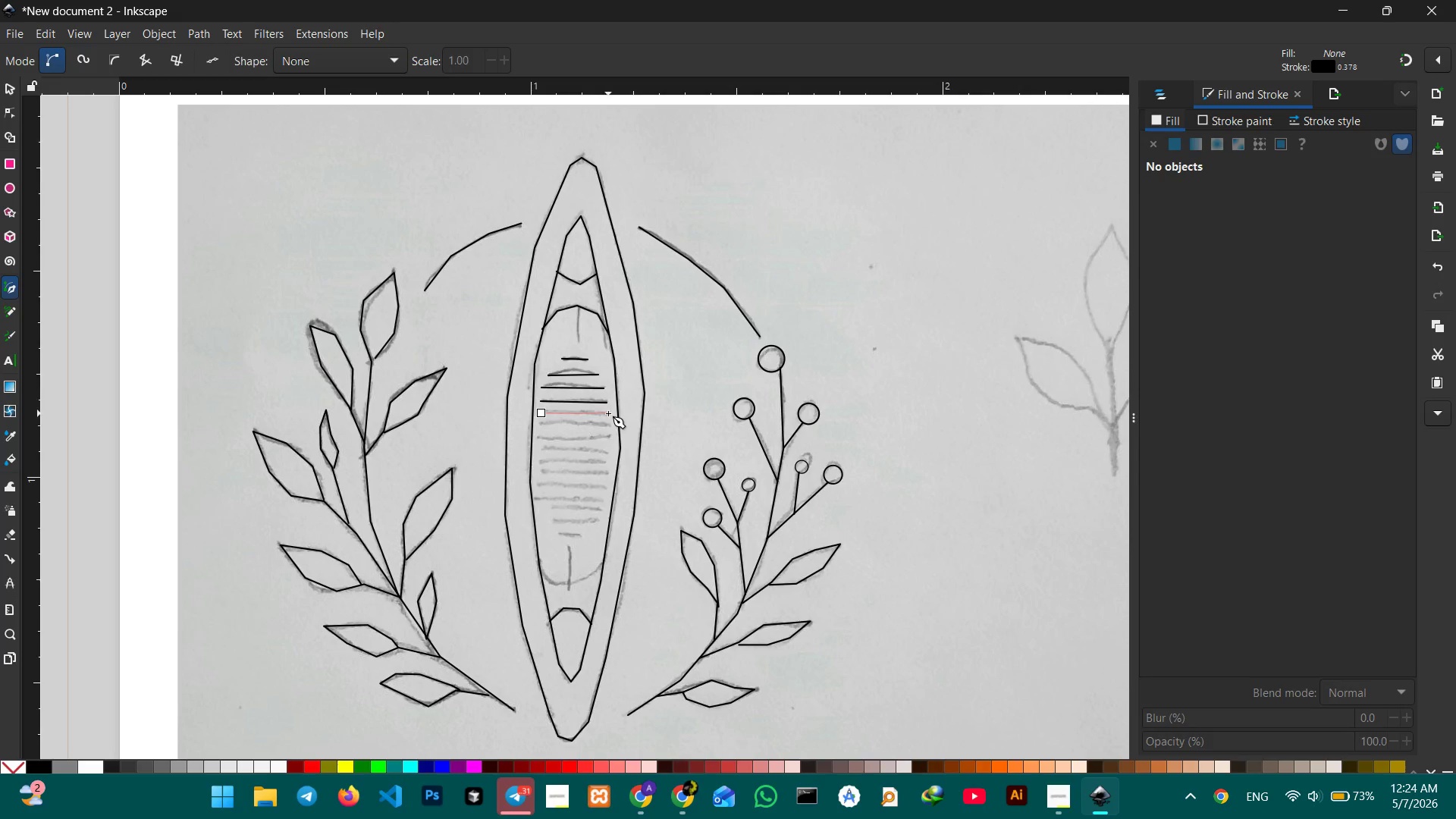 
left_click([608, 413])
 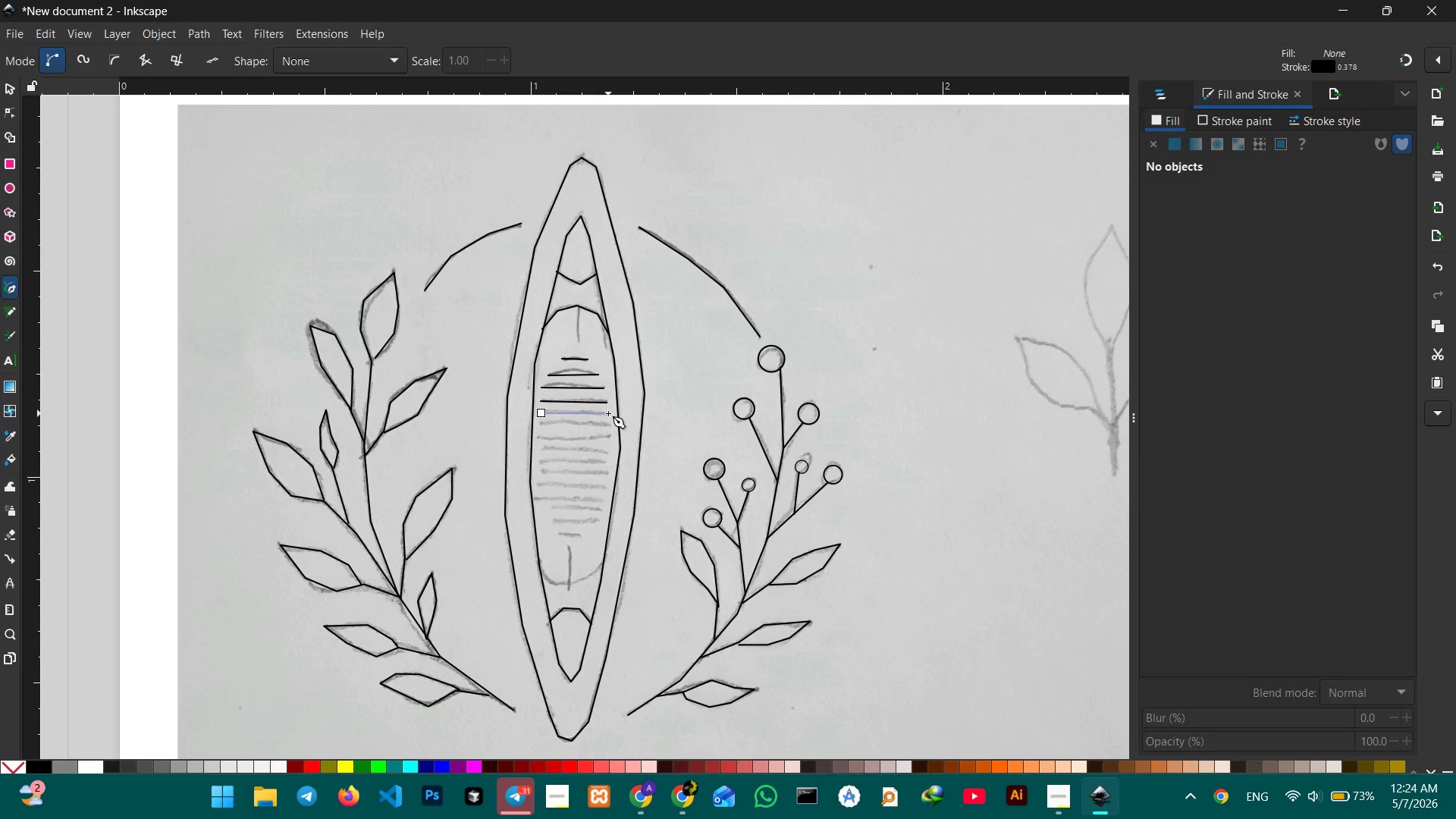 
key(Enter)
 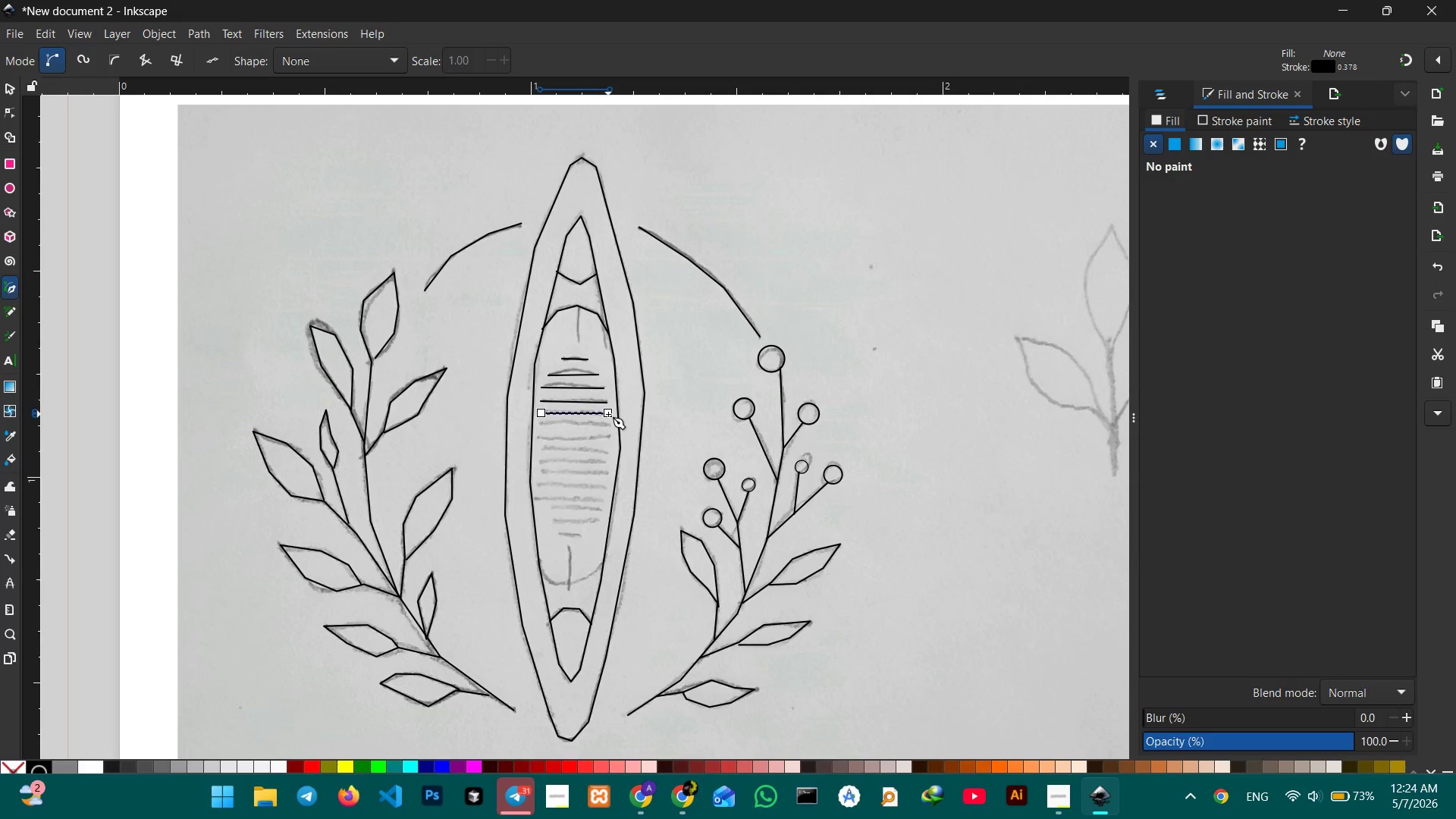 
wait(10.8)
 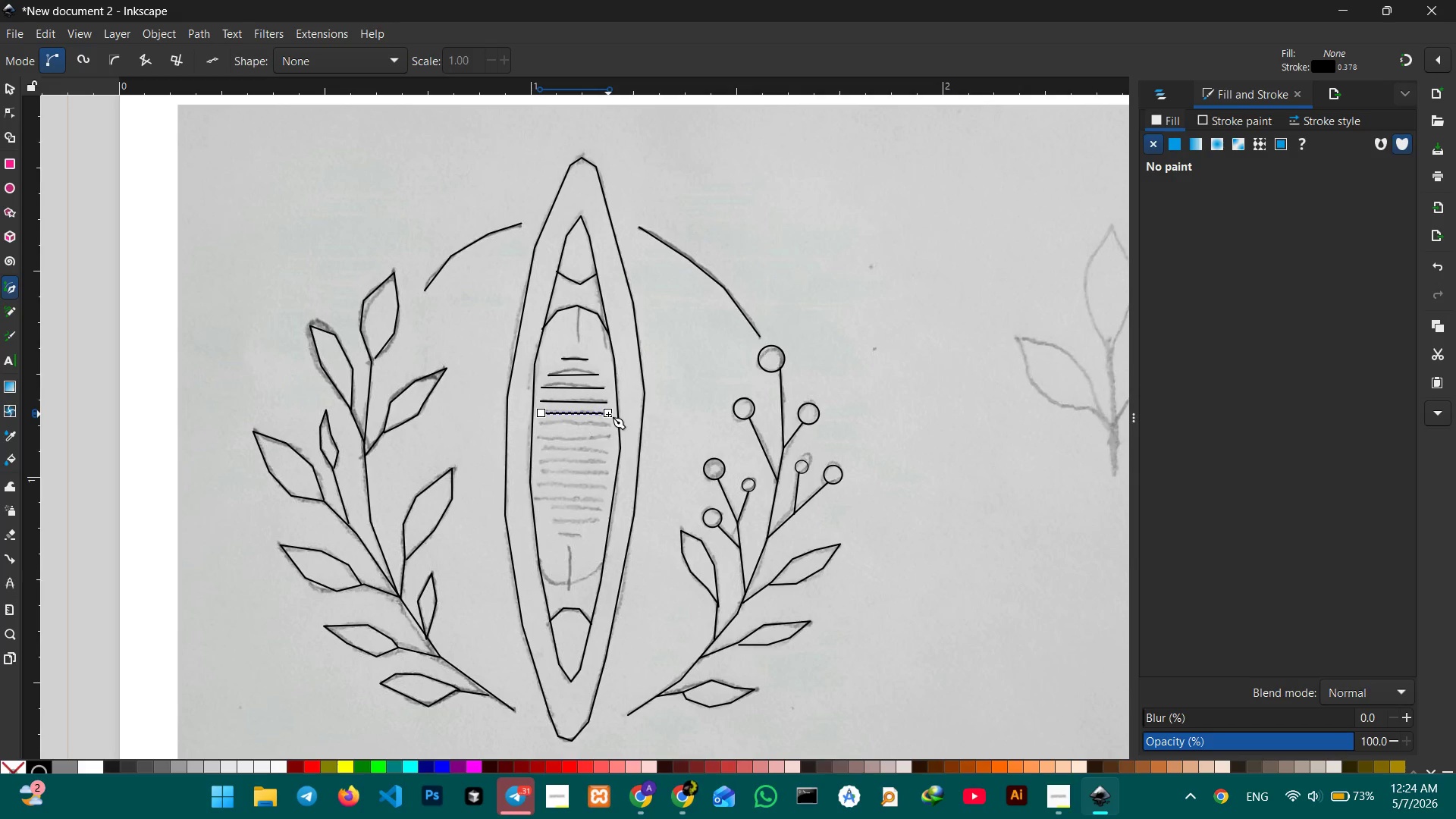 
left_click([541, 425])
 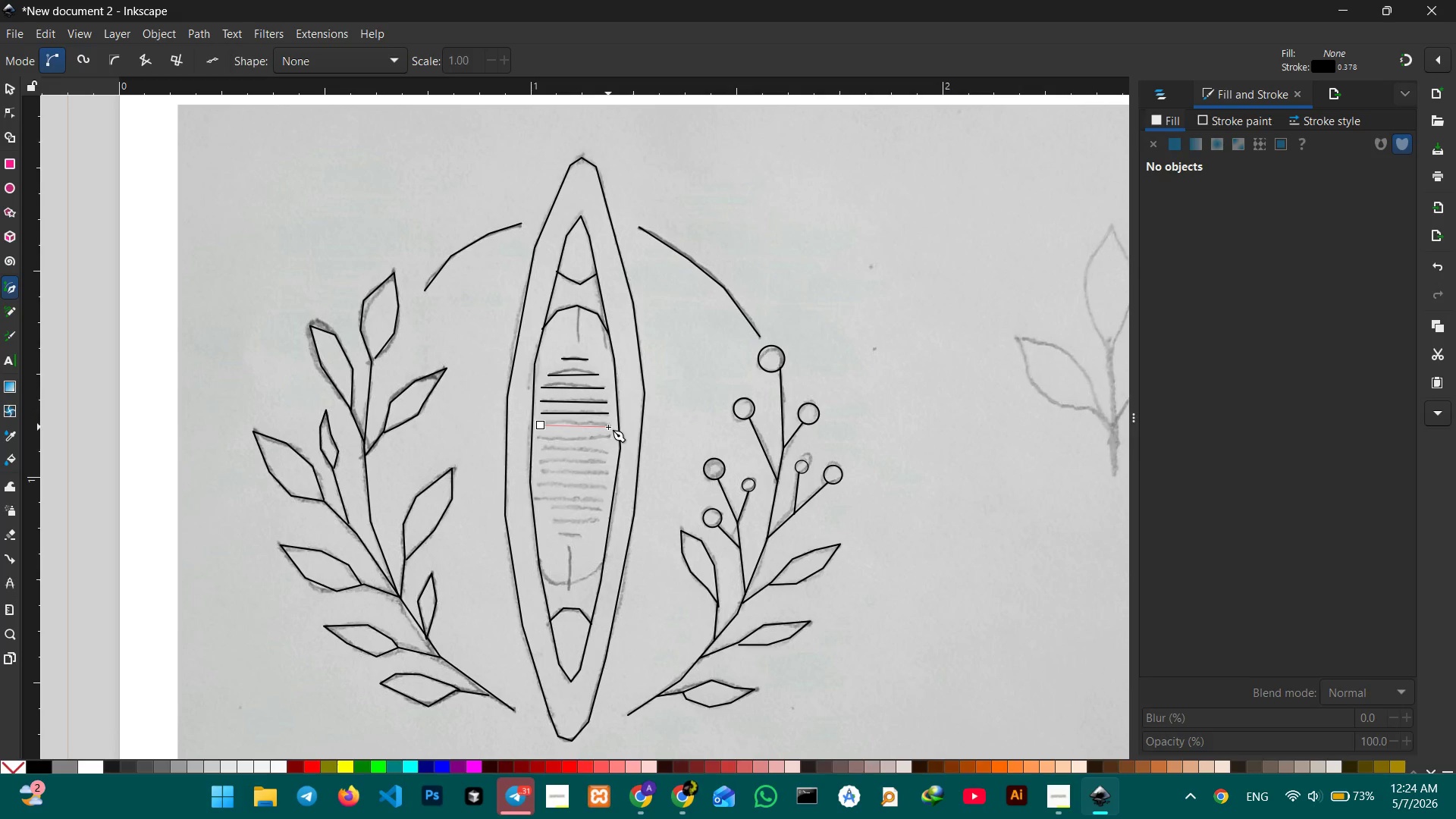 
left_click([608, 427])
 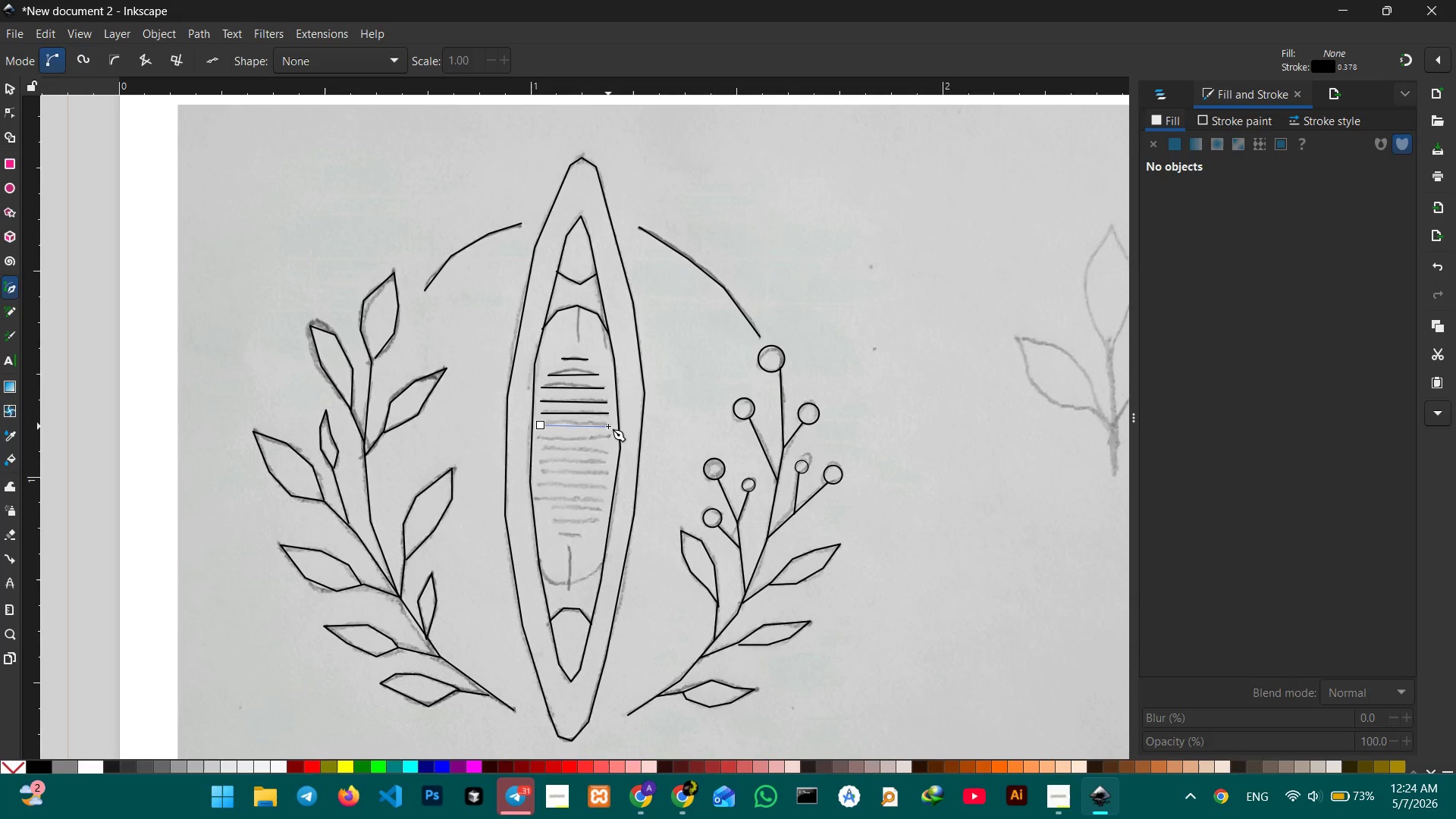 
key(Enter)
 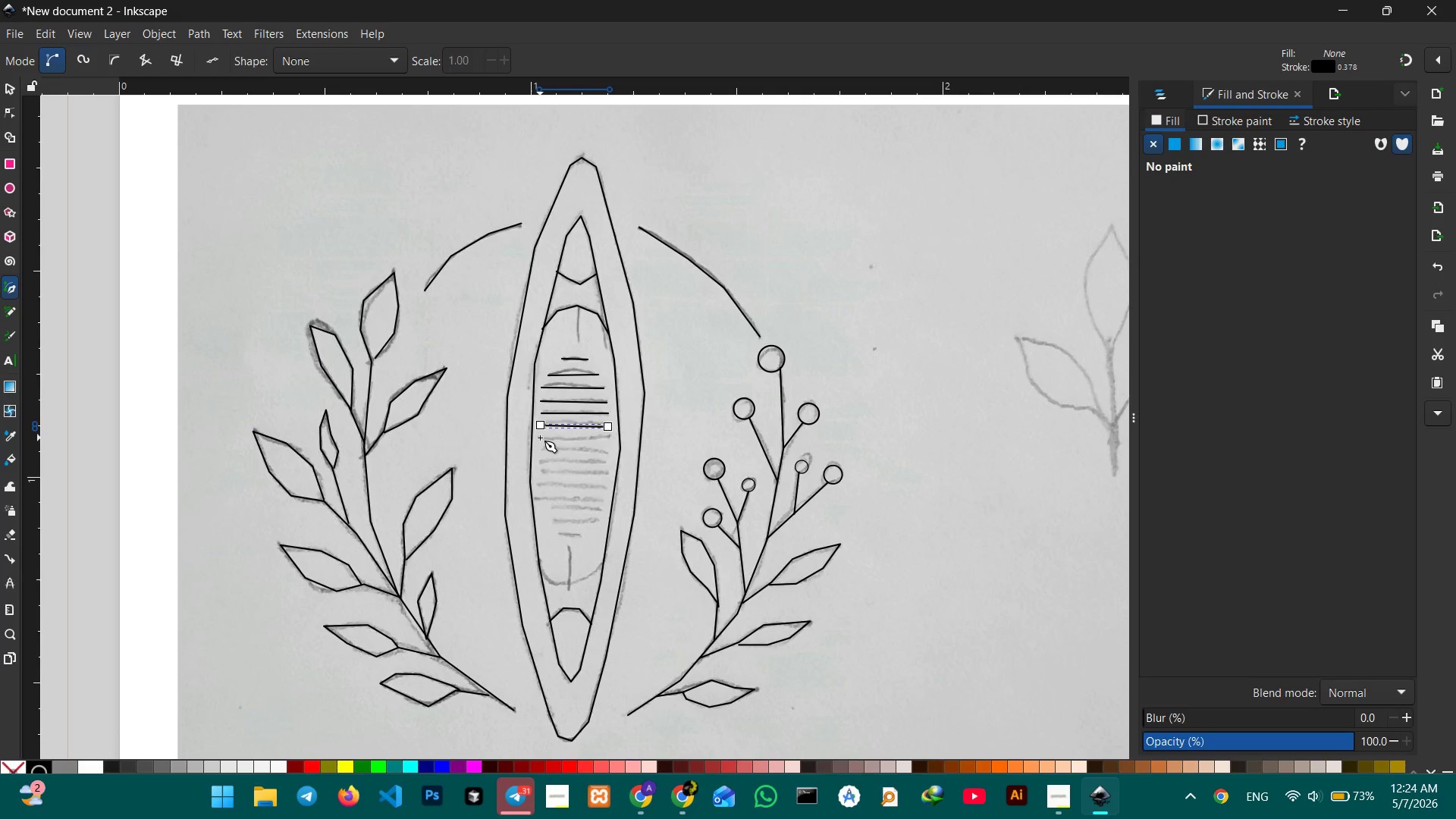 
left_click([540, 438])
 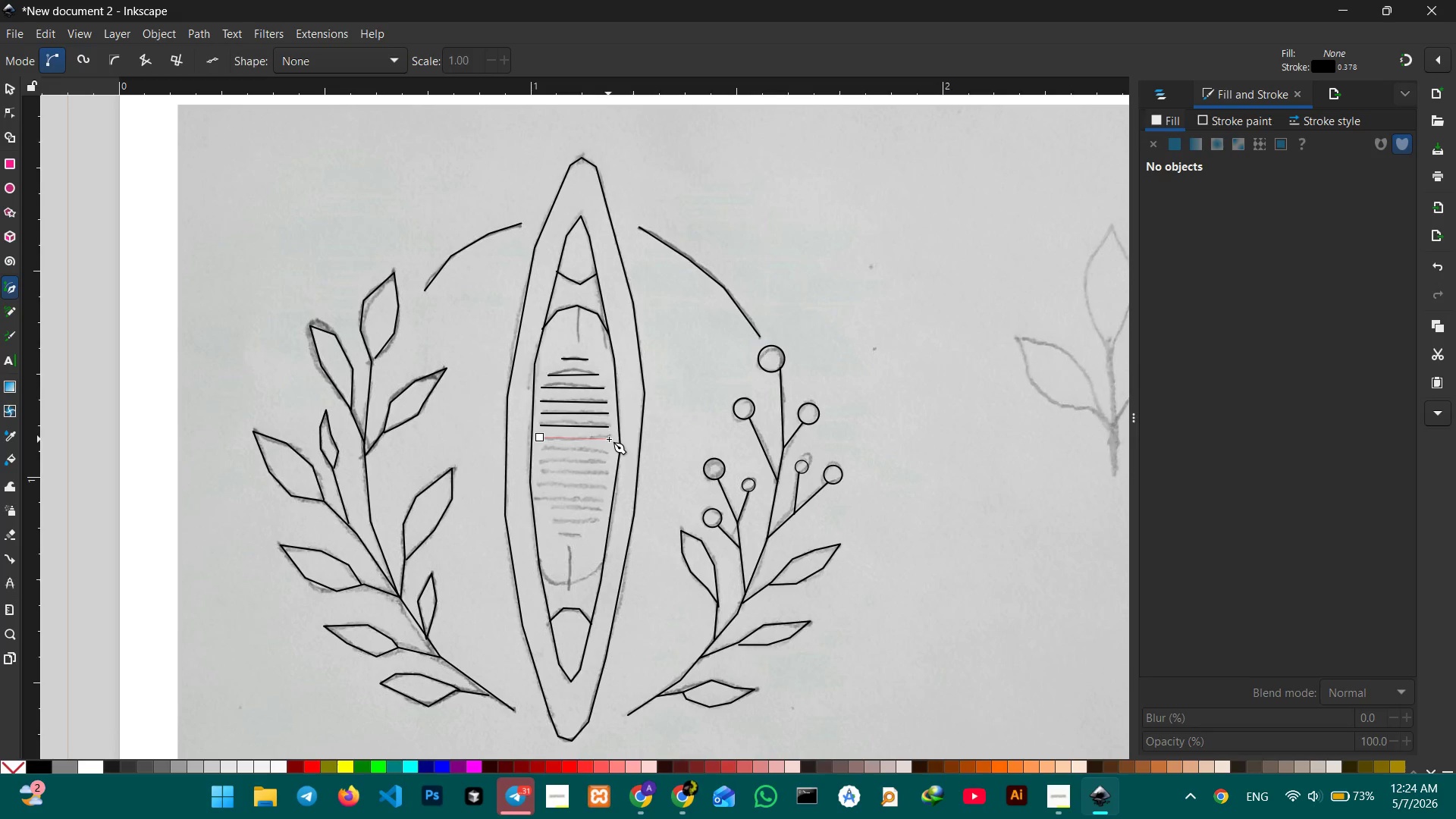 
left_click([609, 439])
 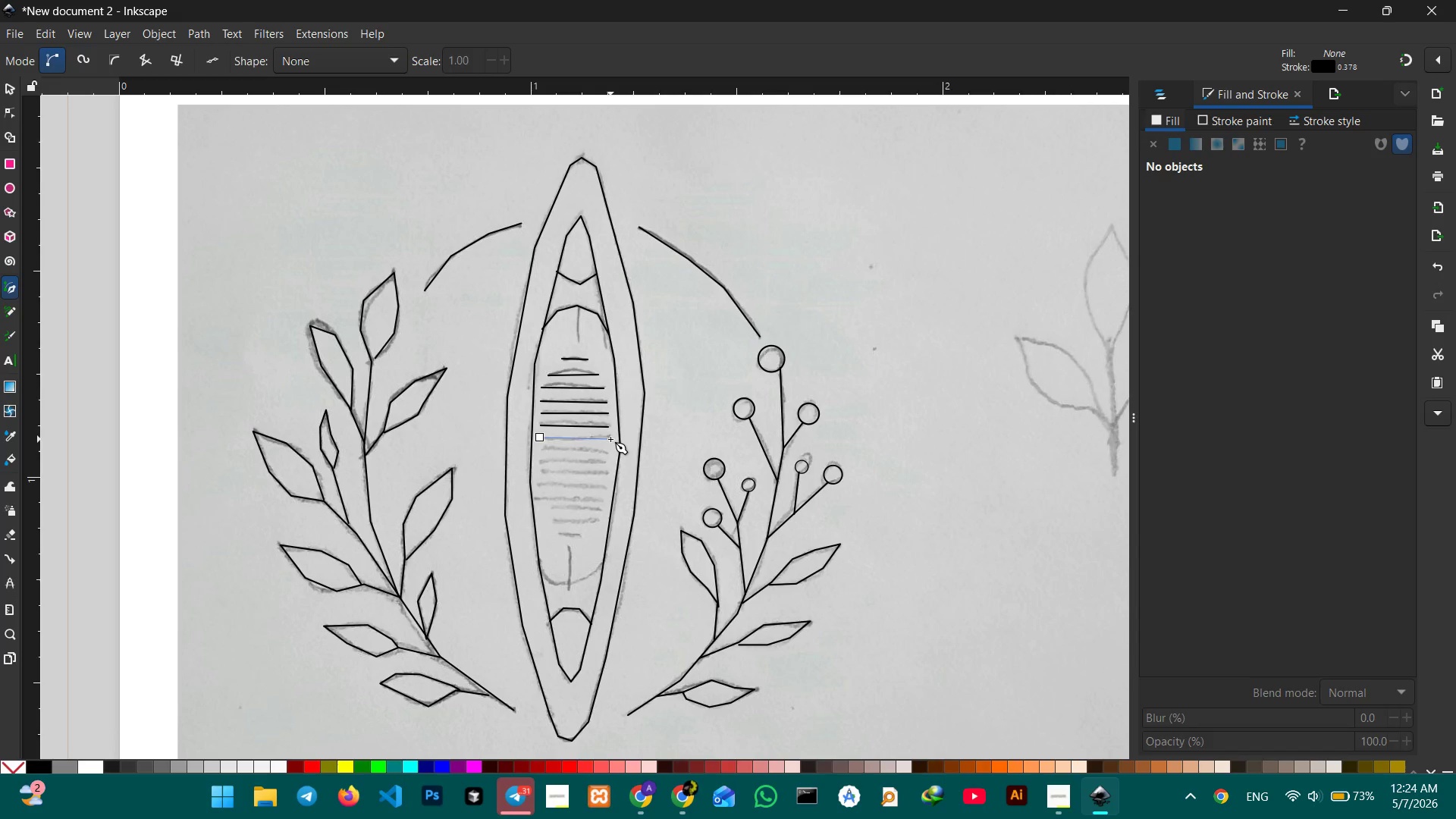 
key(Enter)
 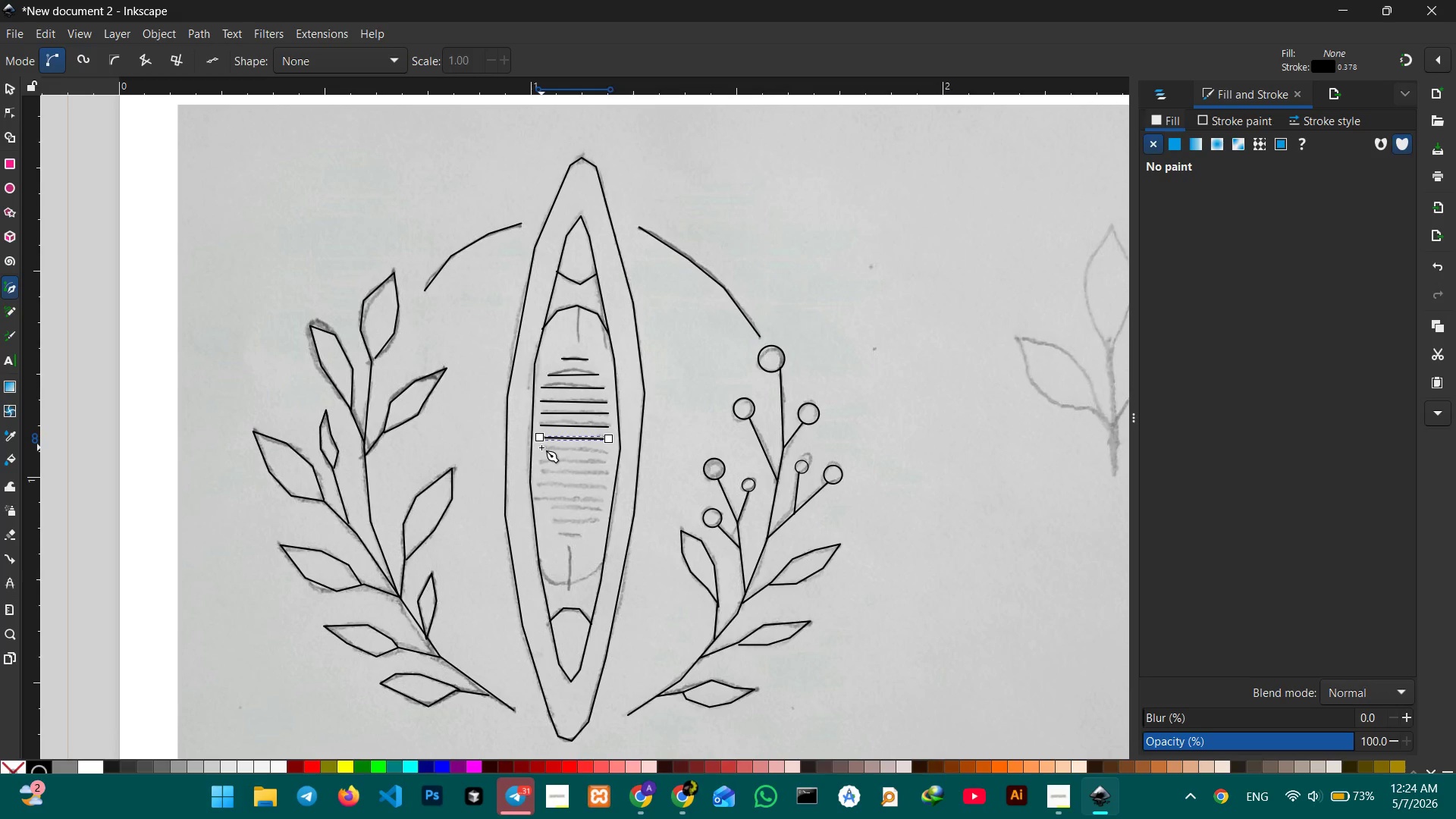 
left_click([541, 447])
 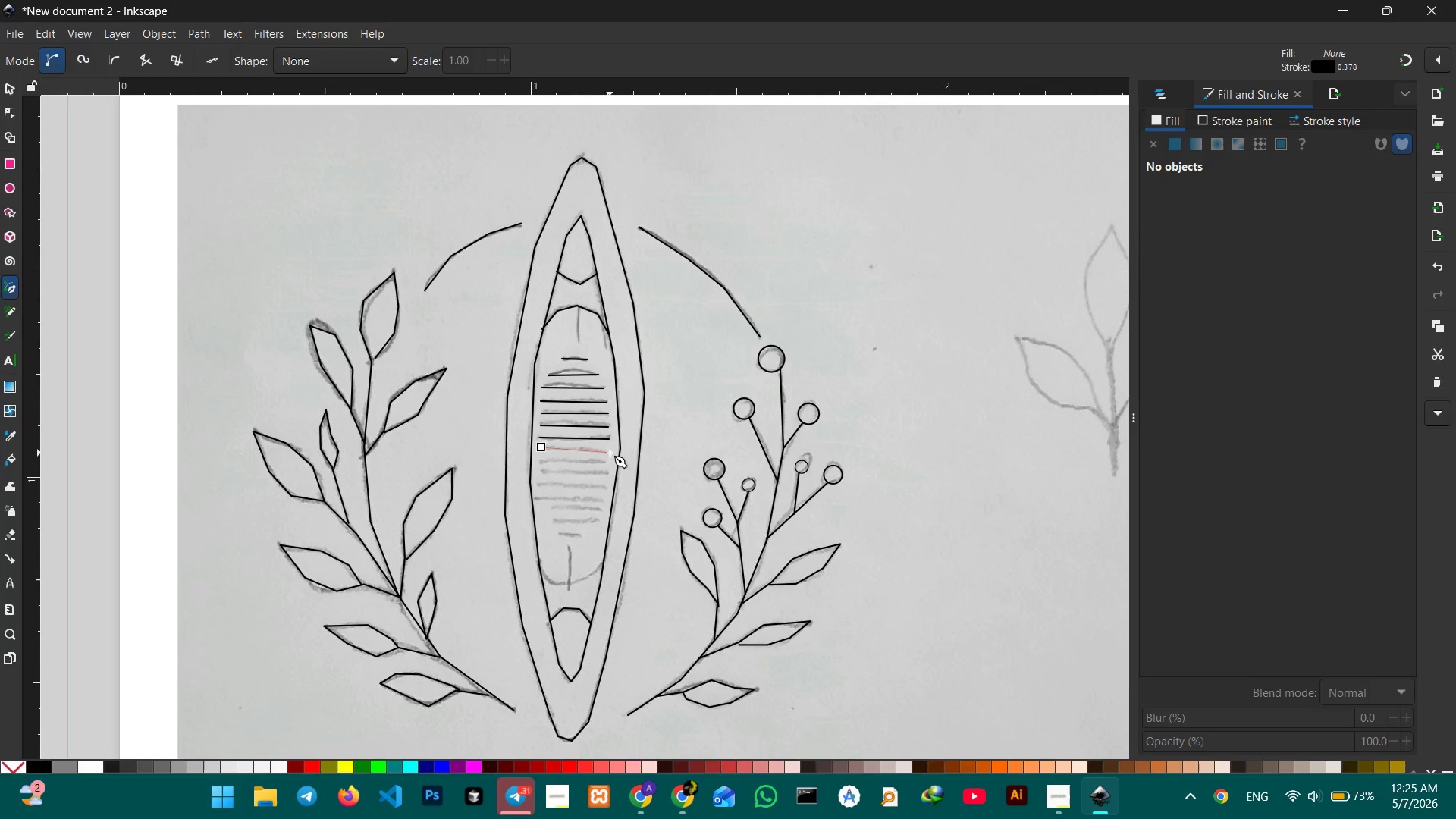 
left_click([609, 450])
 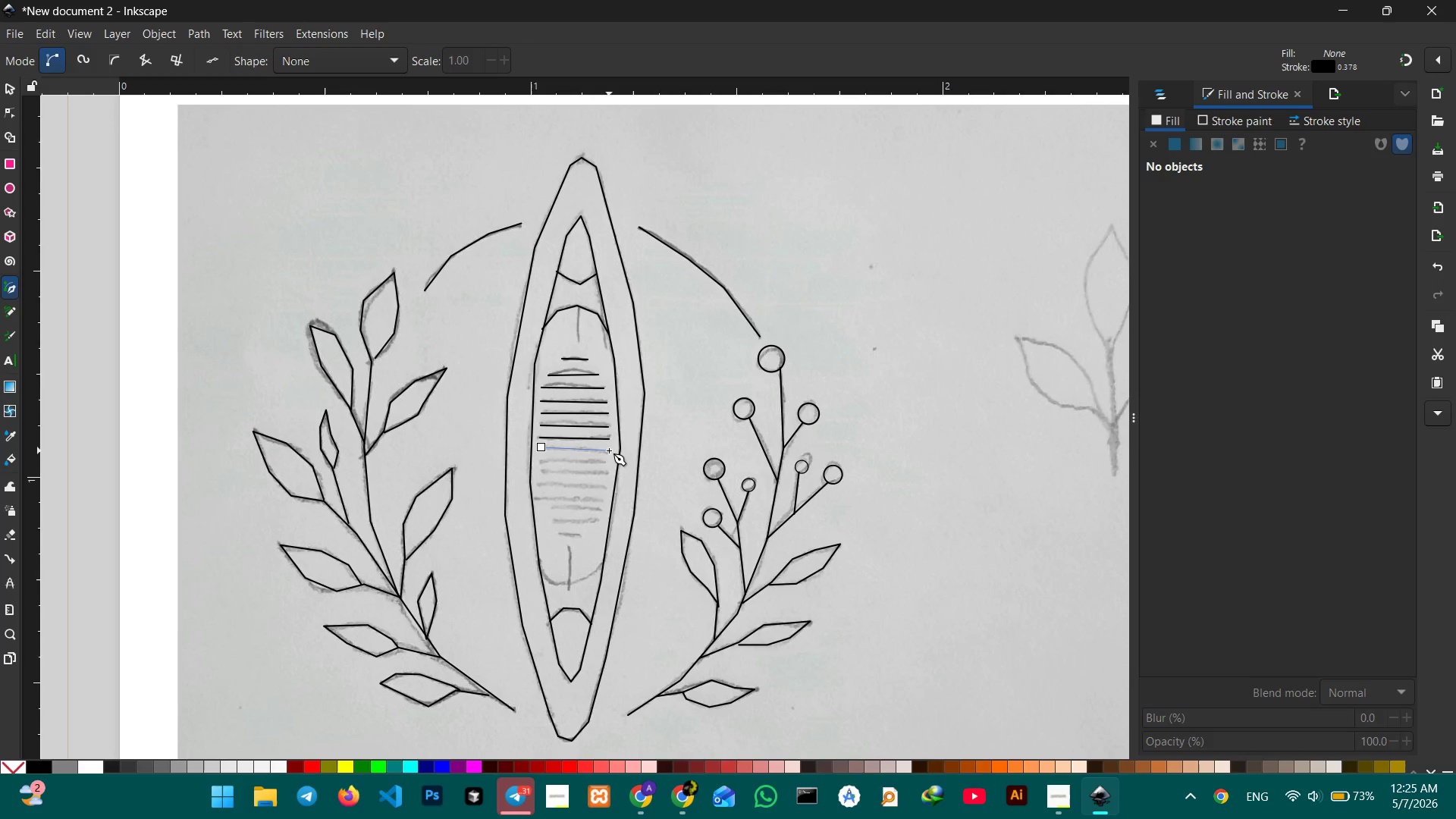 
key(Enter)
 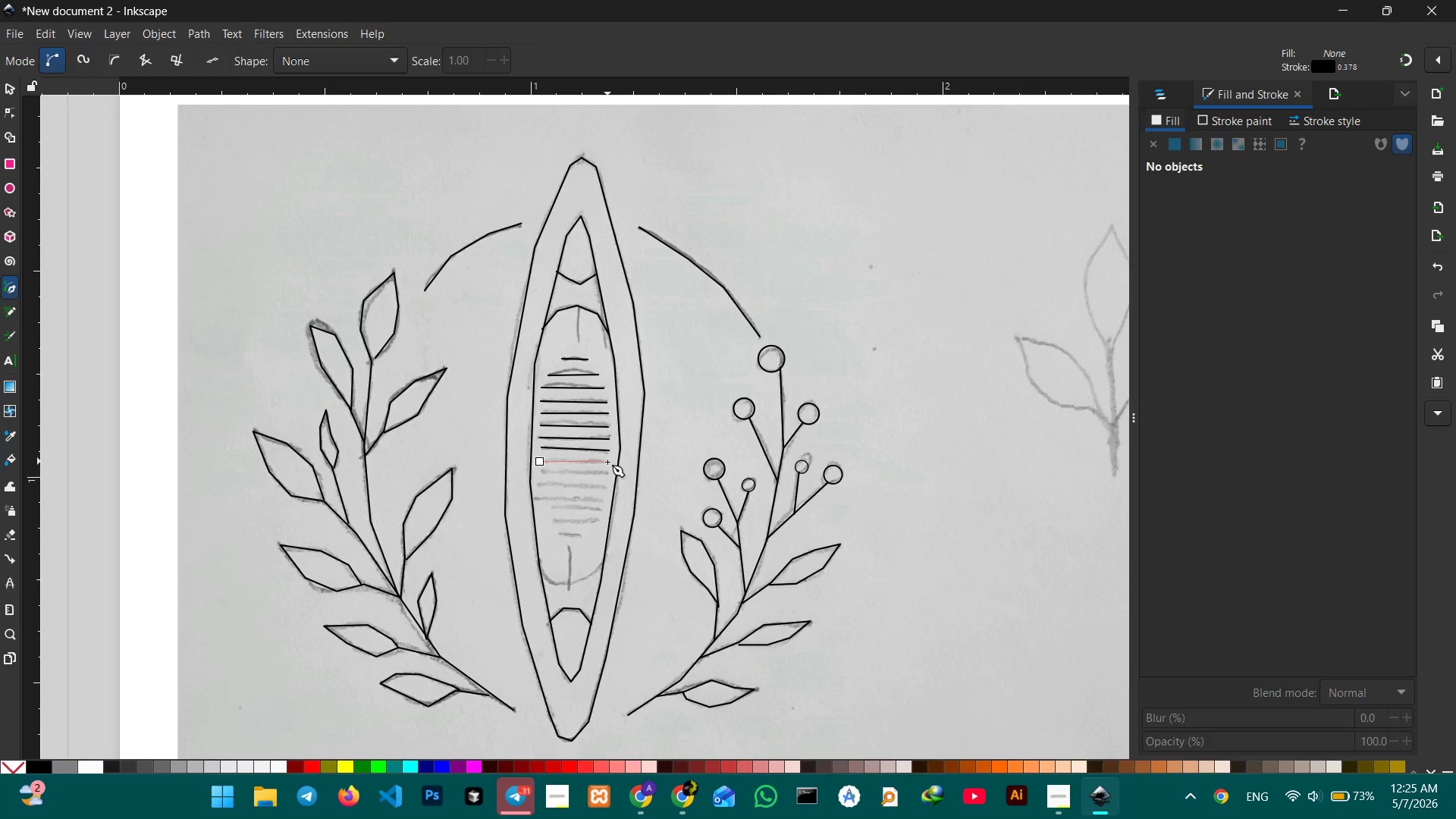 
left_click([607, 464])
 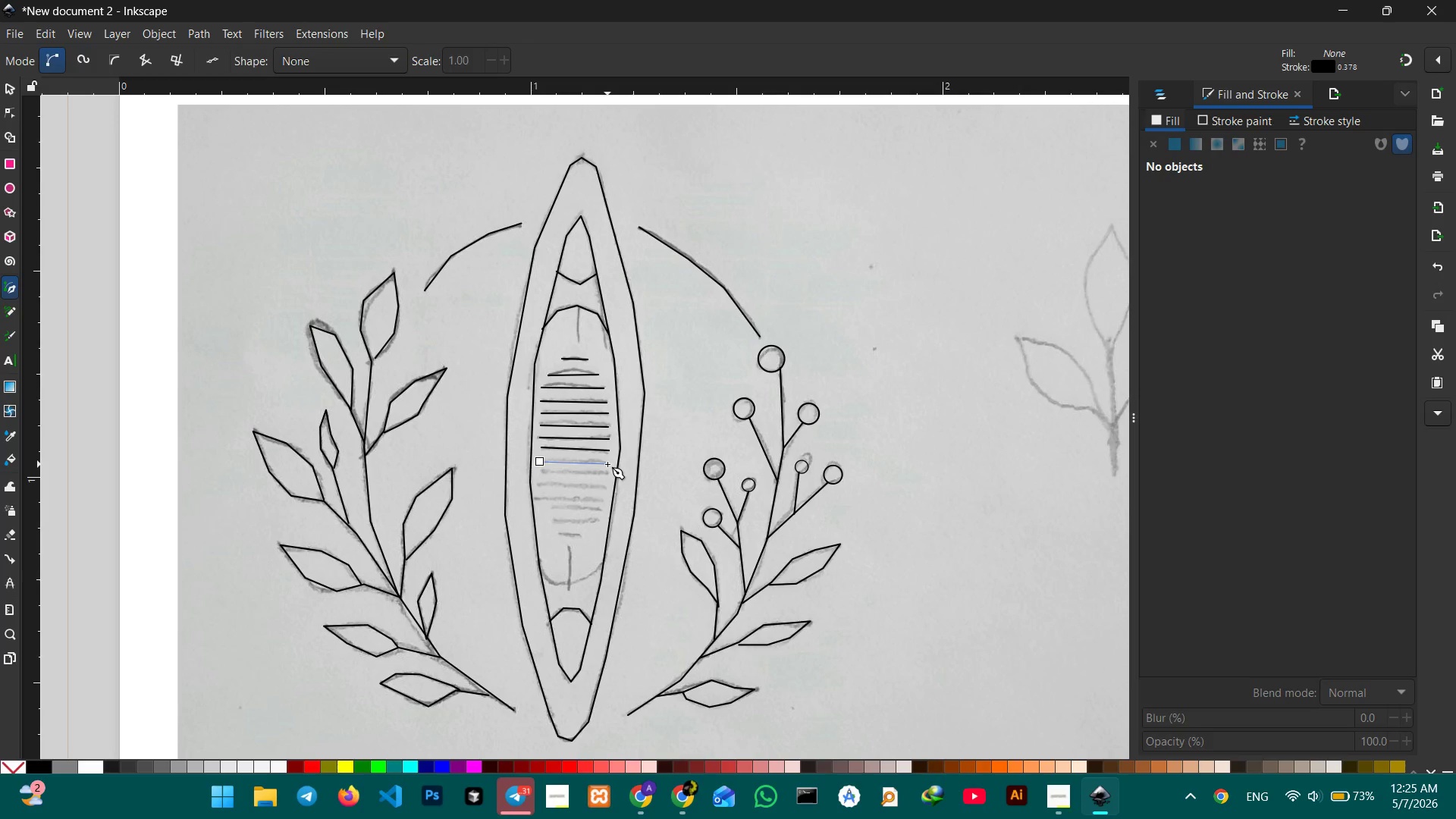 
key(Enter)
 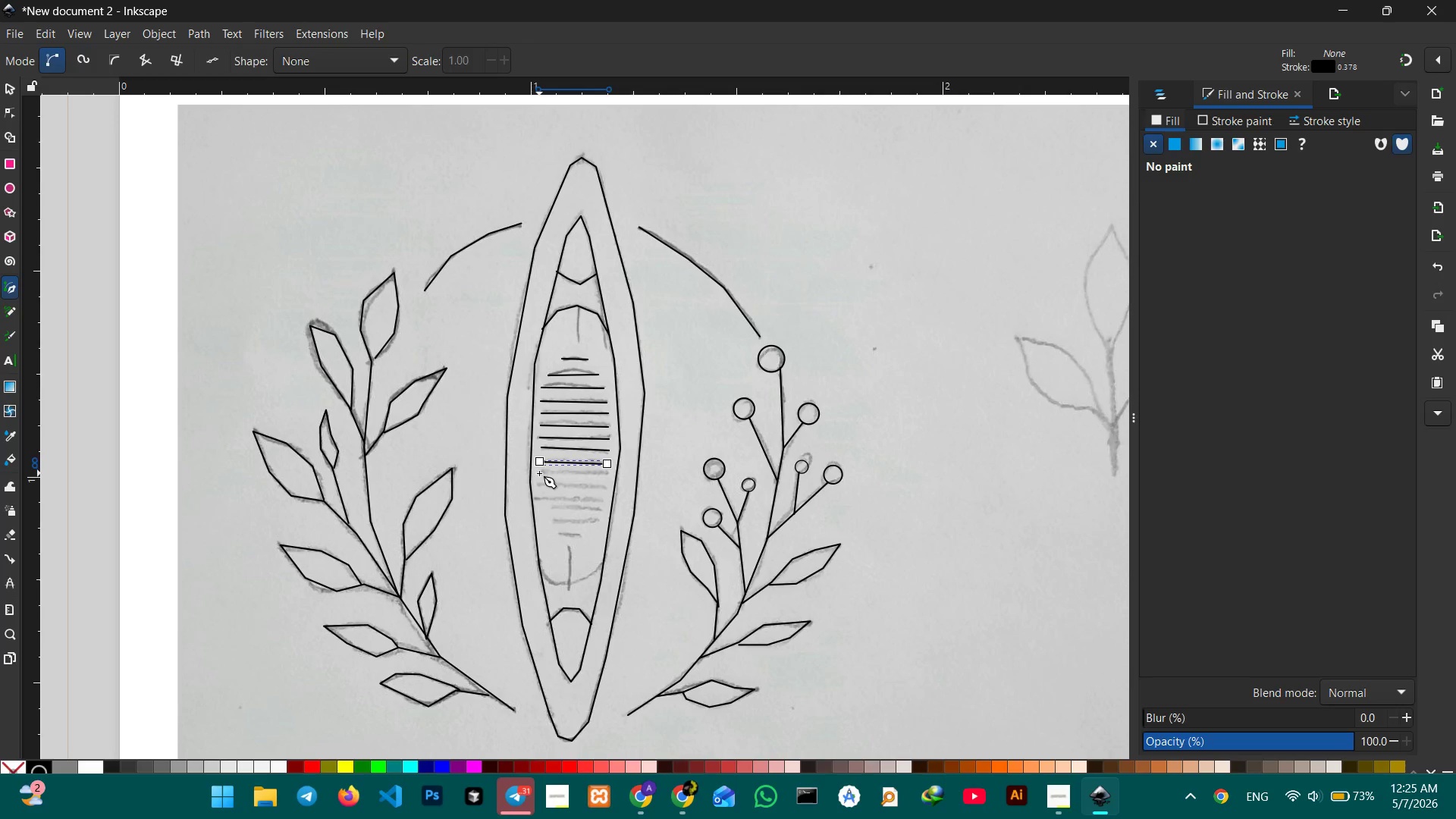 
left_click([539, 473])
 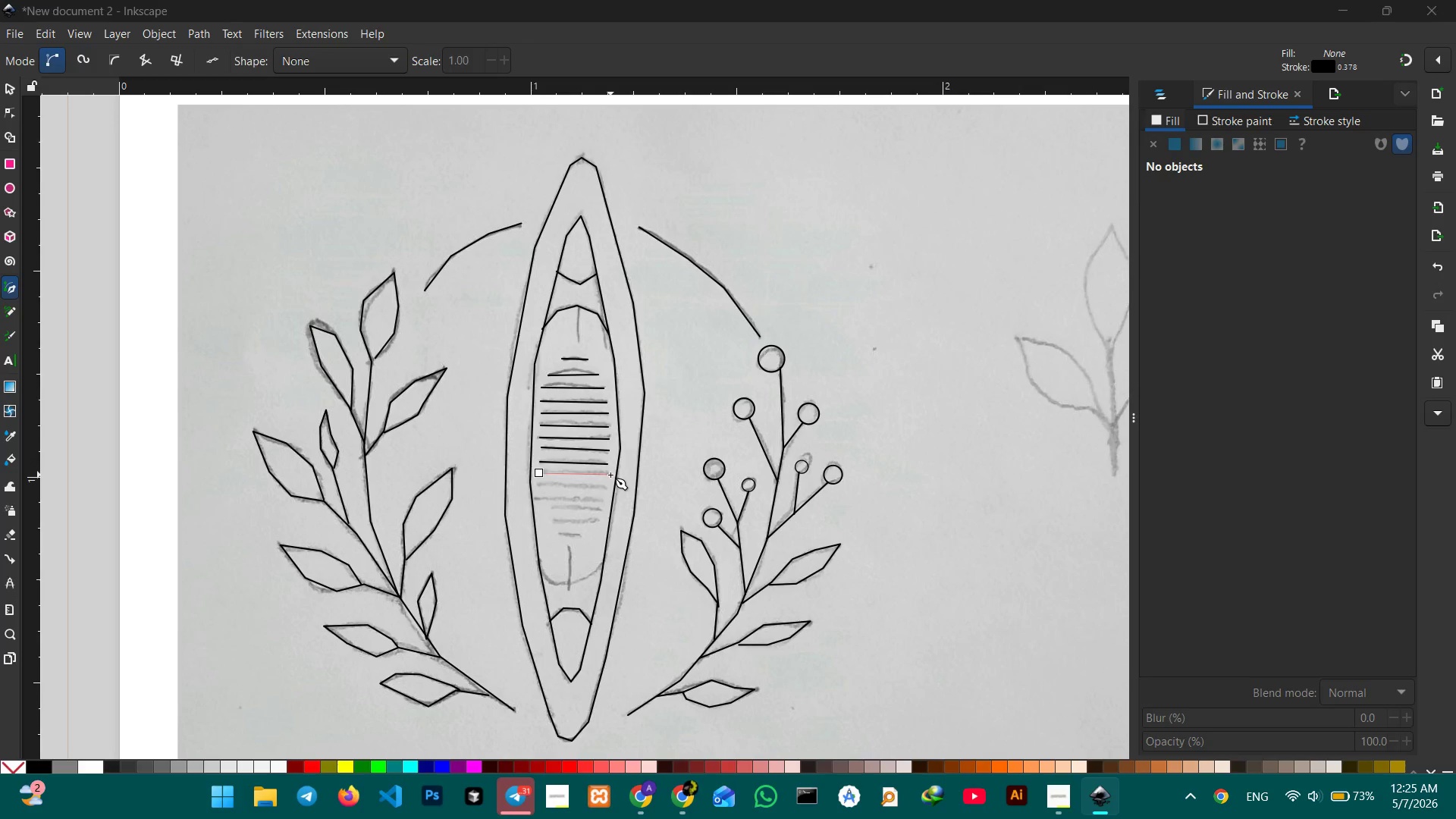 
left_click([610, 475])
 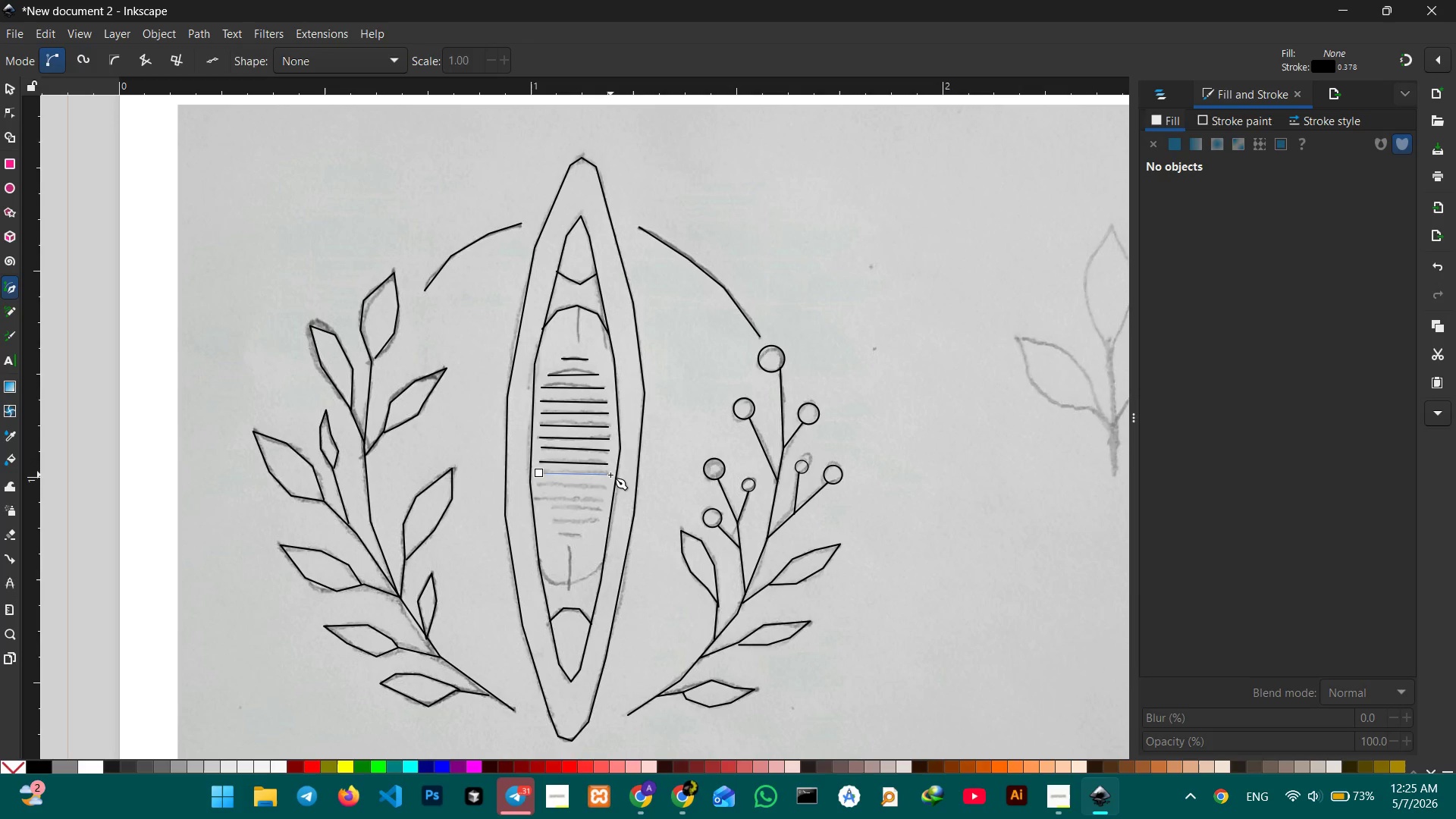 
key(Enter)
 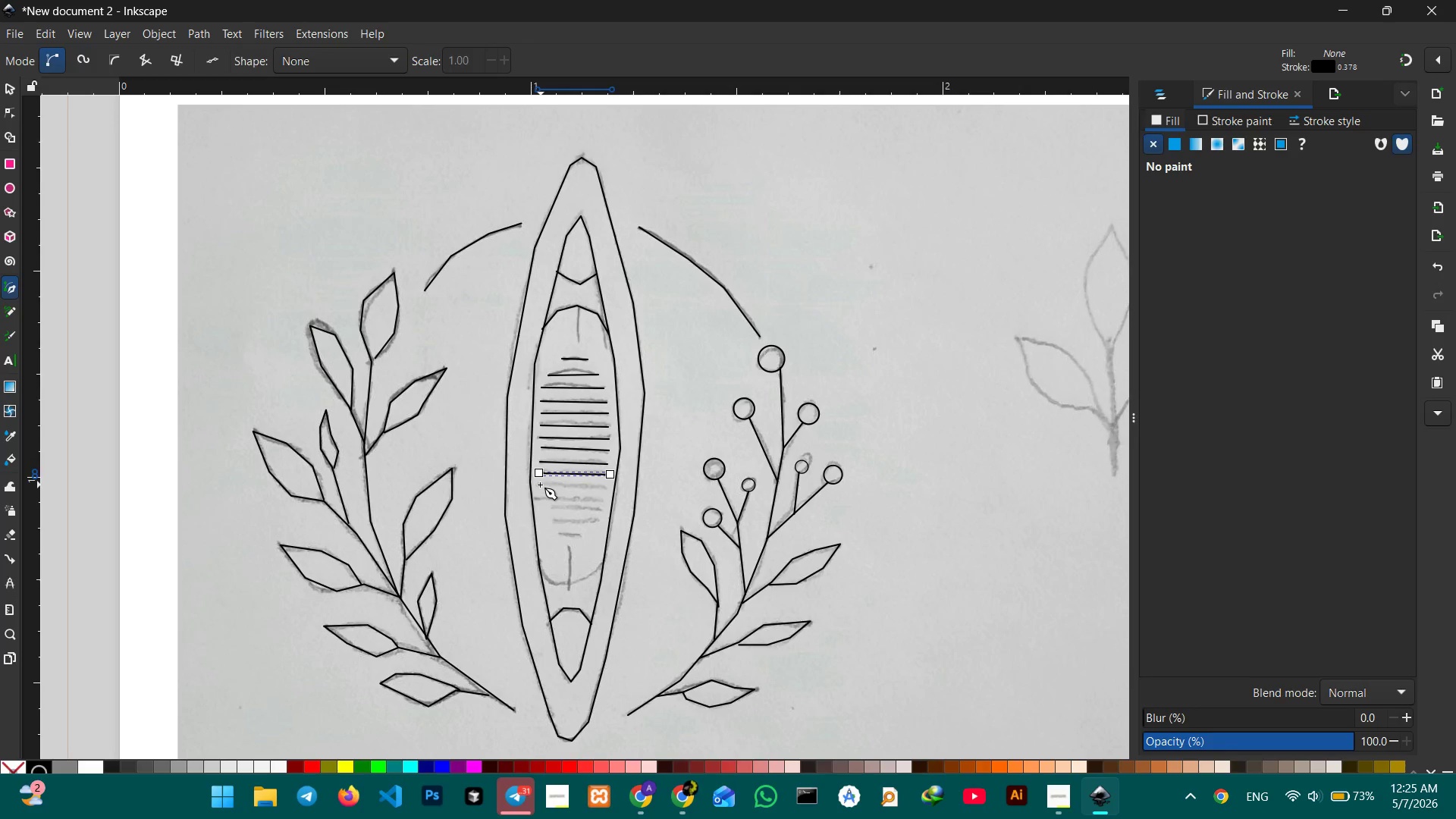 
left_click([538, 485])
 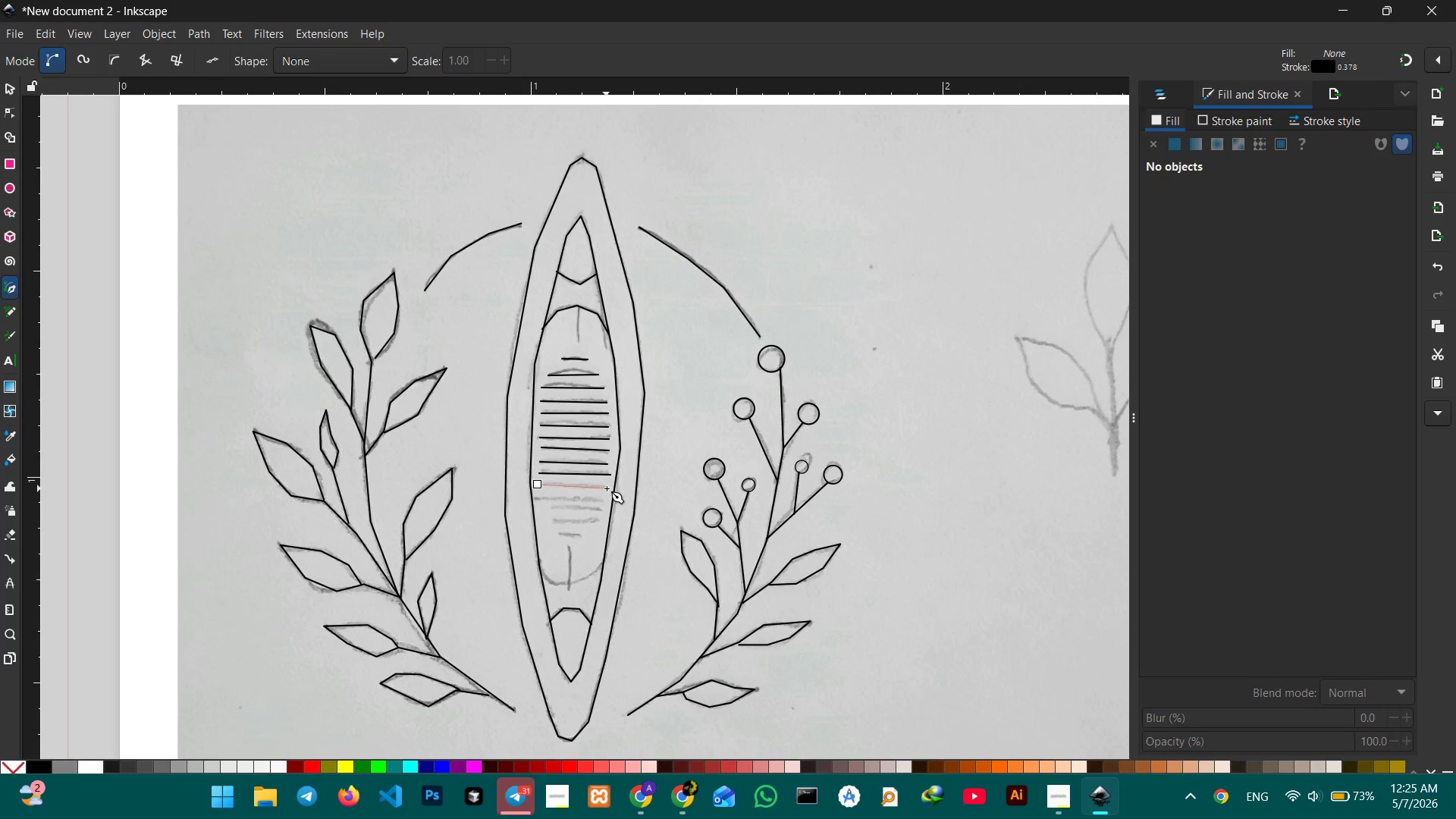 
left_click([607, 488])
 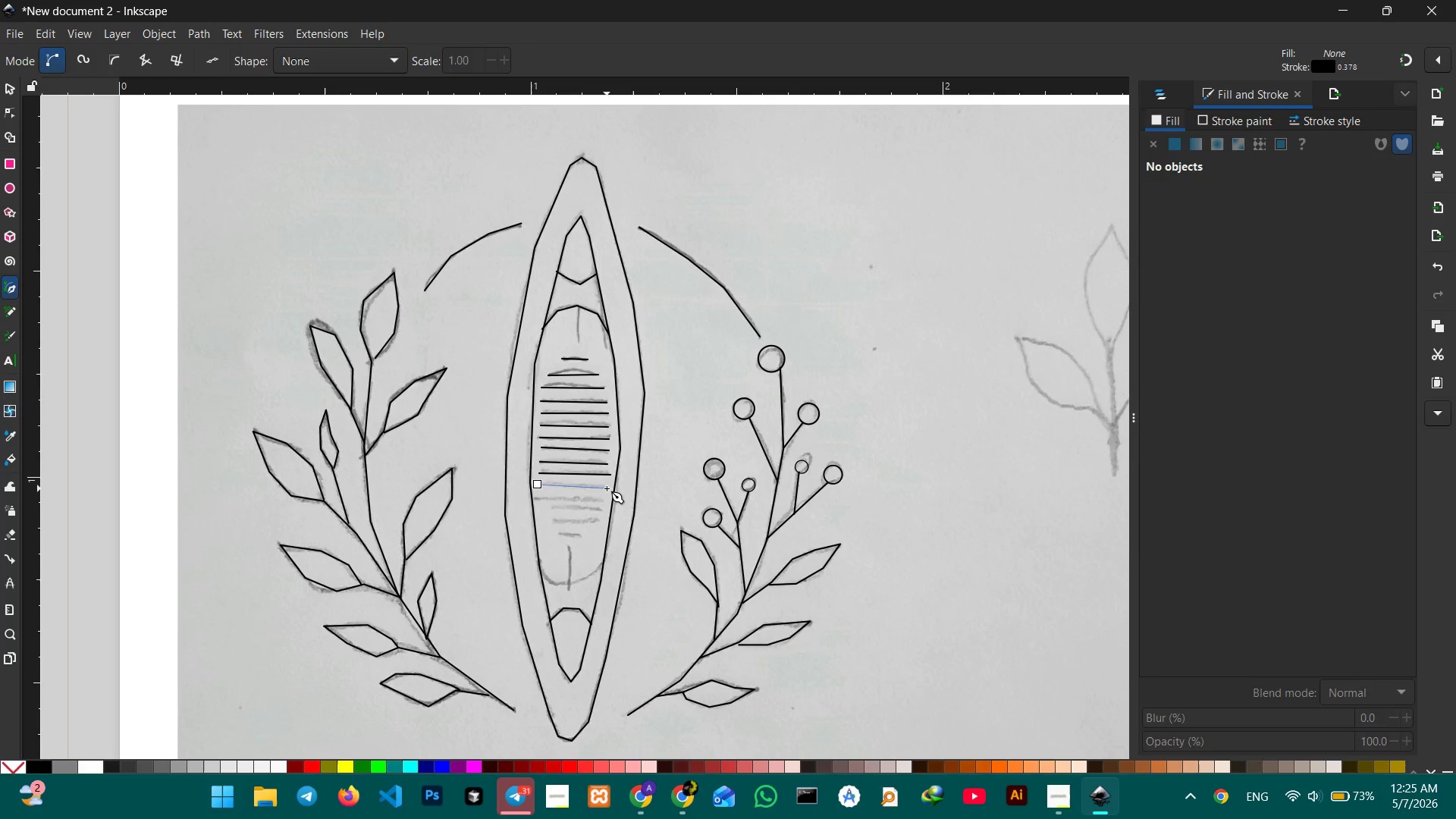 
key(Enter)
 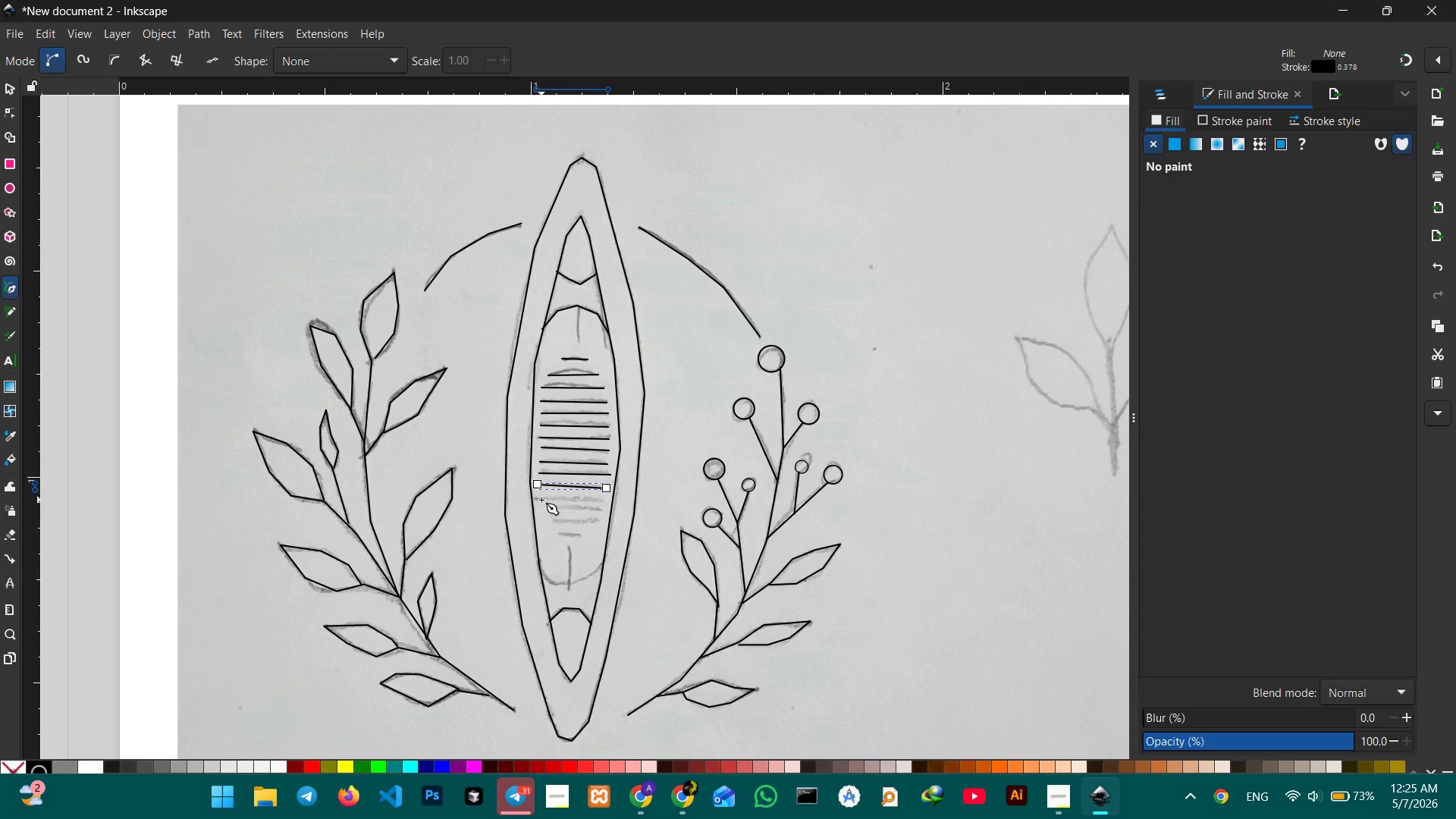 
left_click([541, 500])
 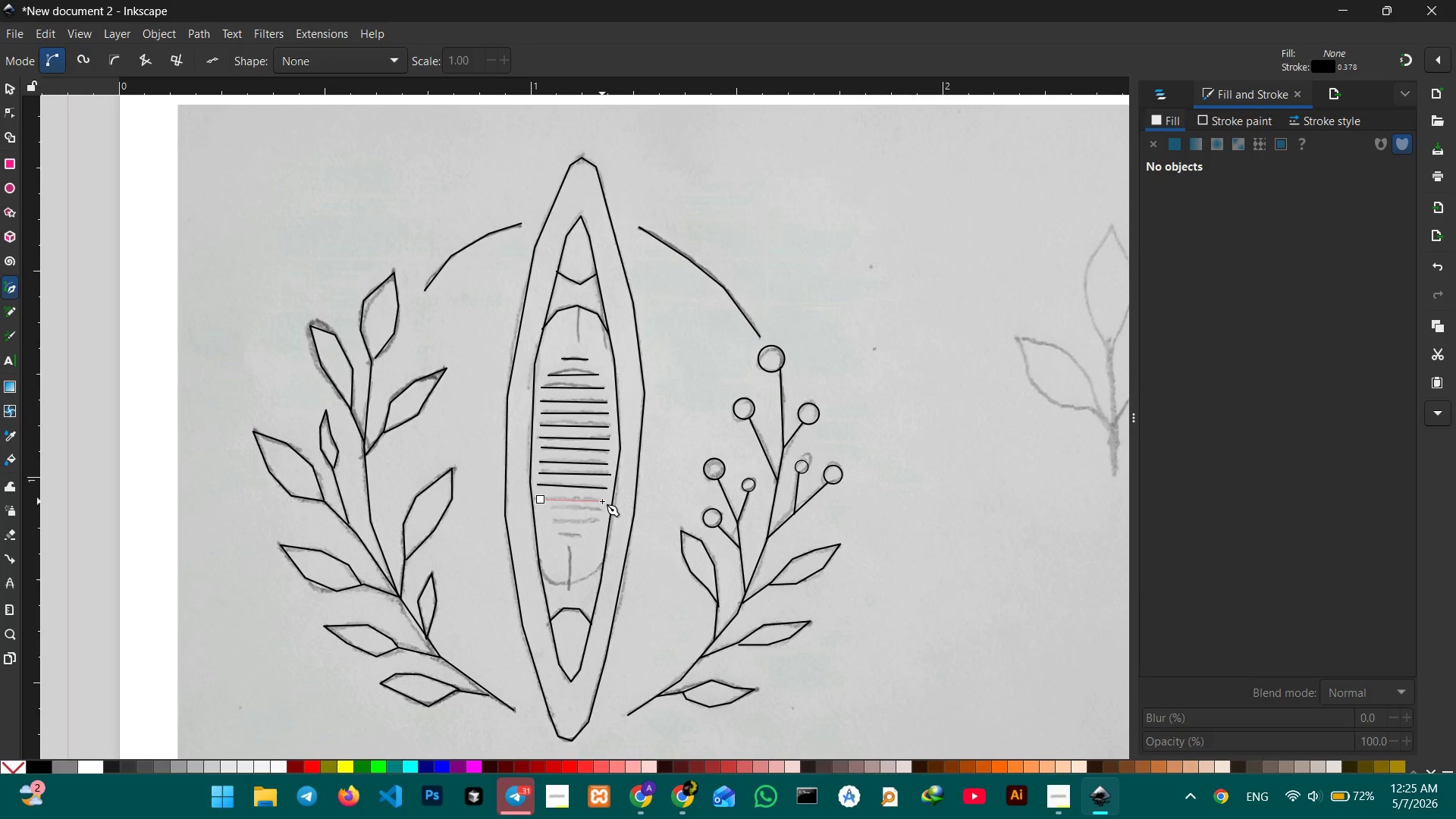 
left_click([602, 501])
 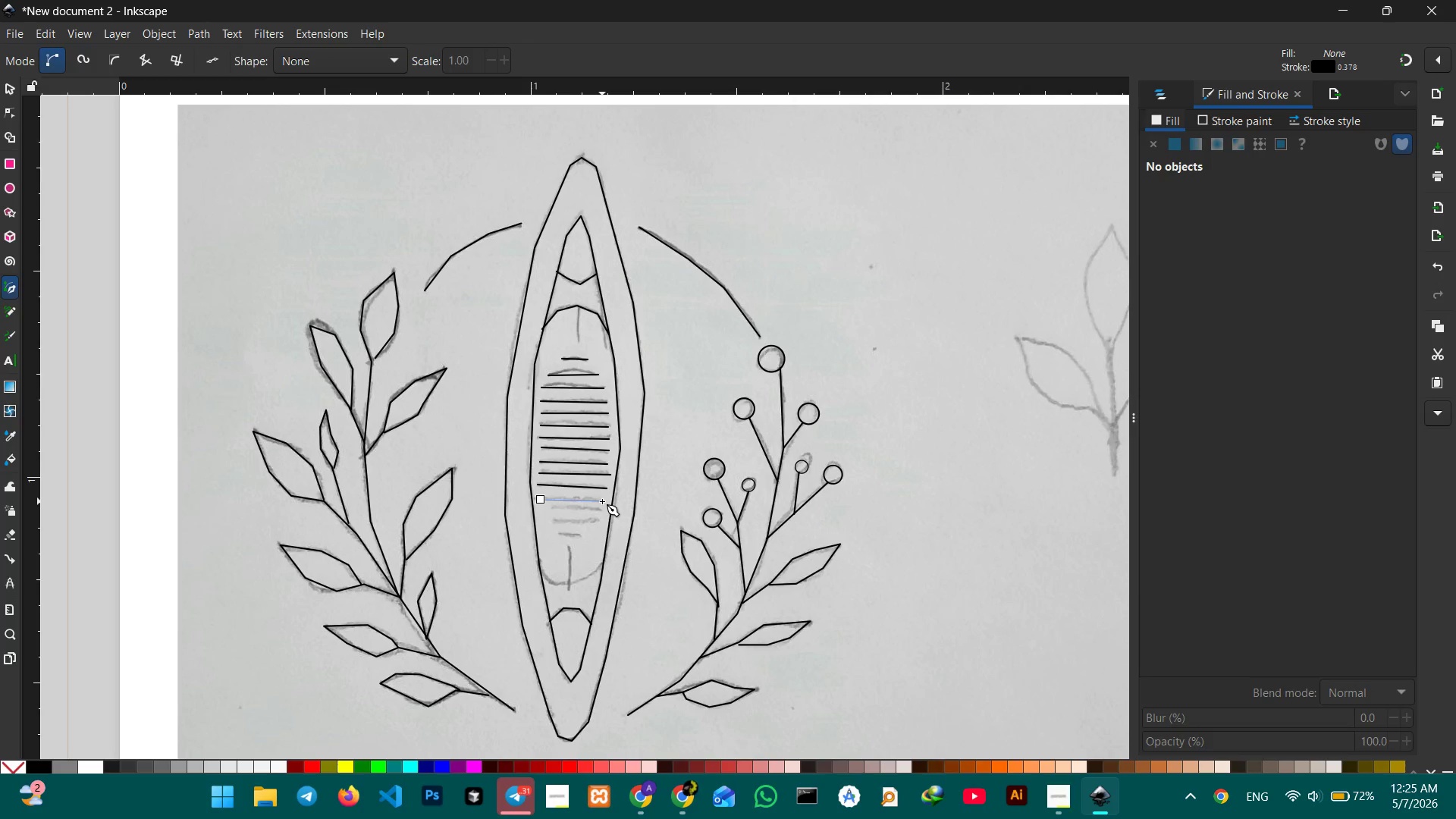 
key(Enter)
 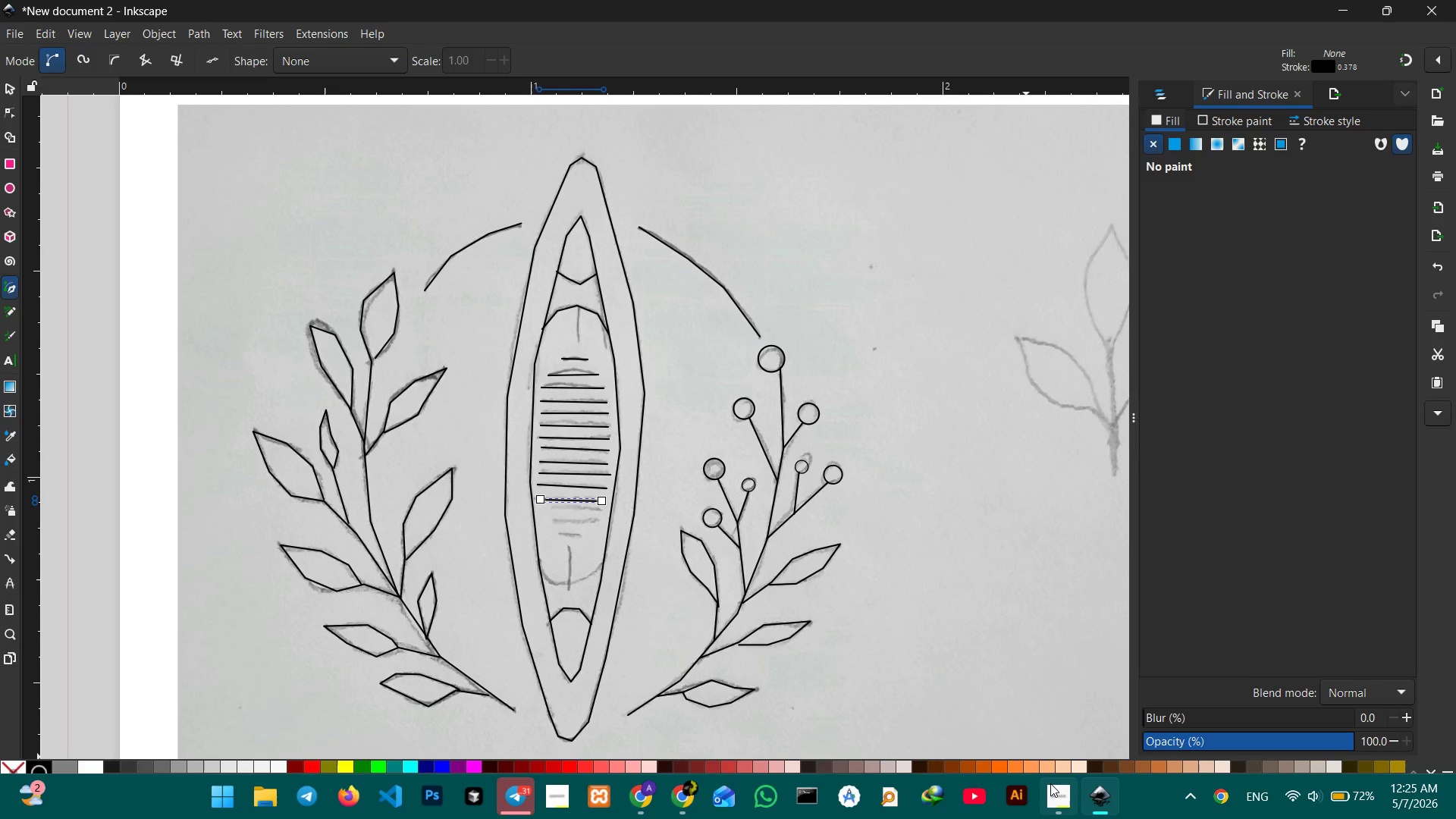 
left_click([1056, 784])